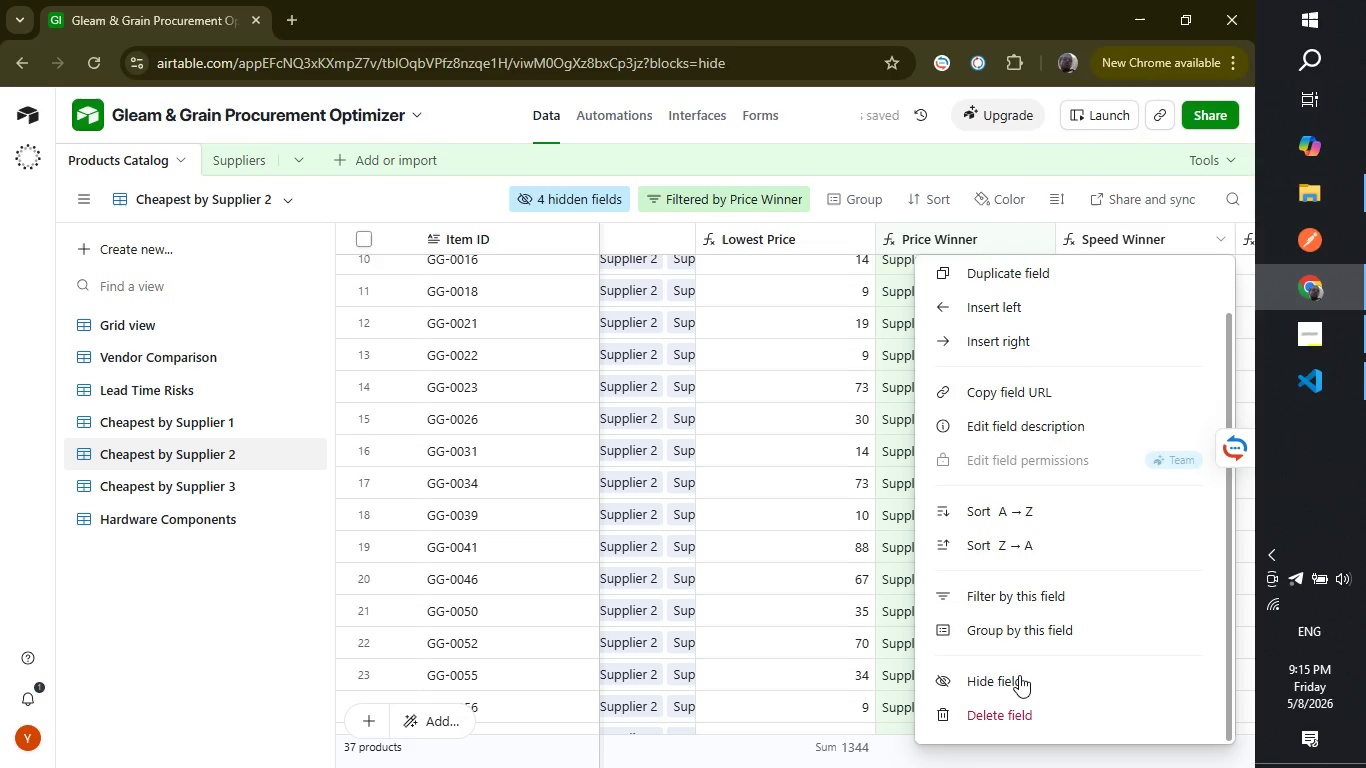 
left_click([1019, 675])
 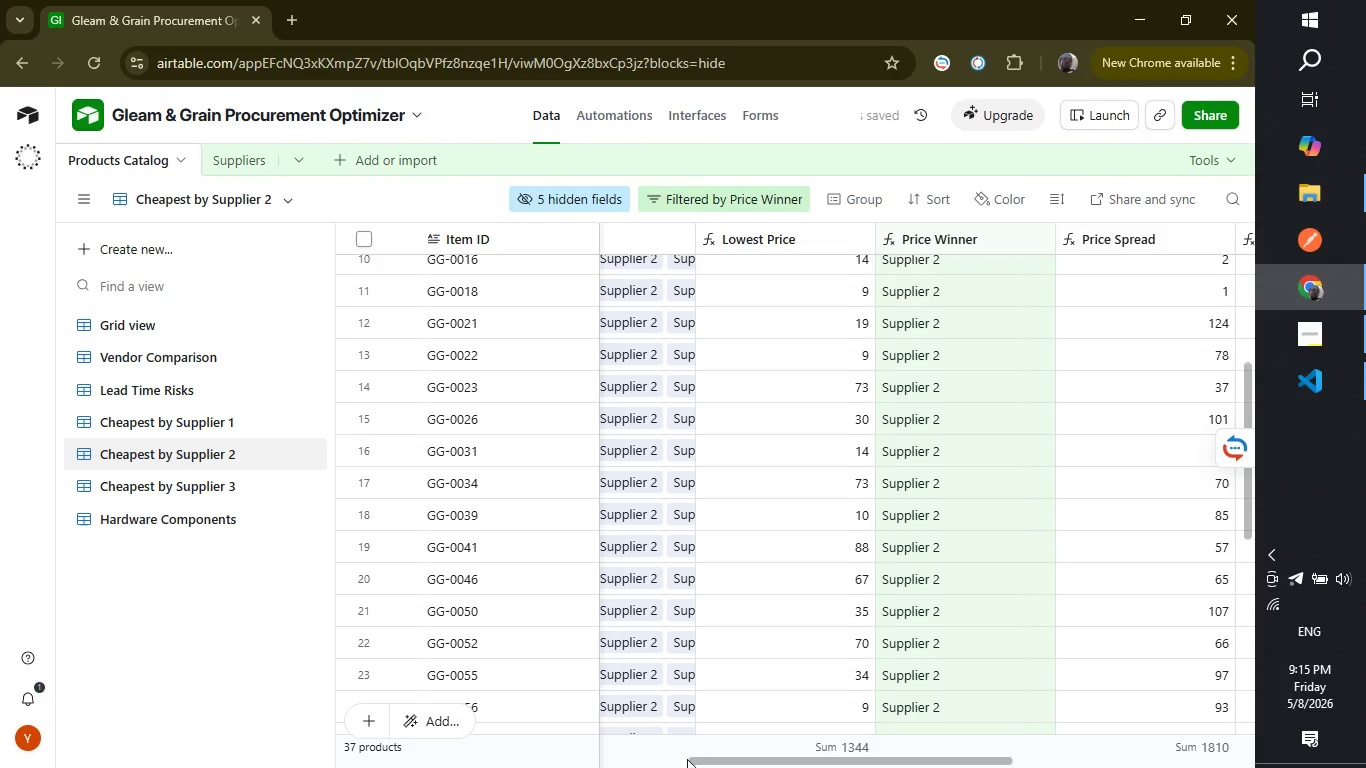 
left_click_drag(start_coordinate=[723, 759], to_coordinate=[840, 756])
 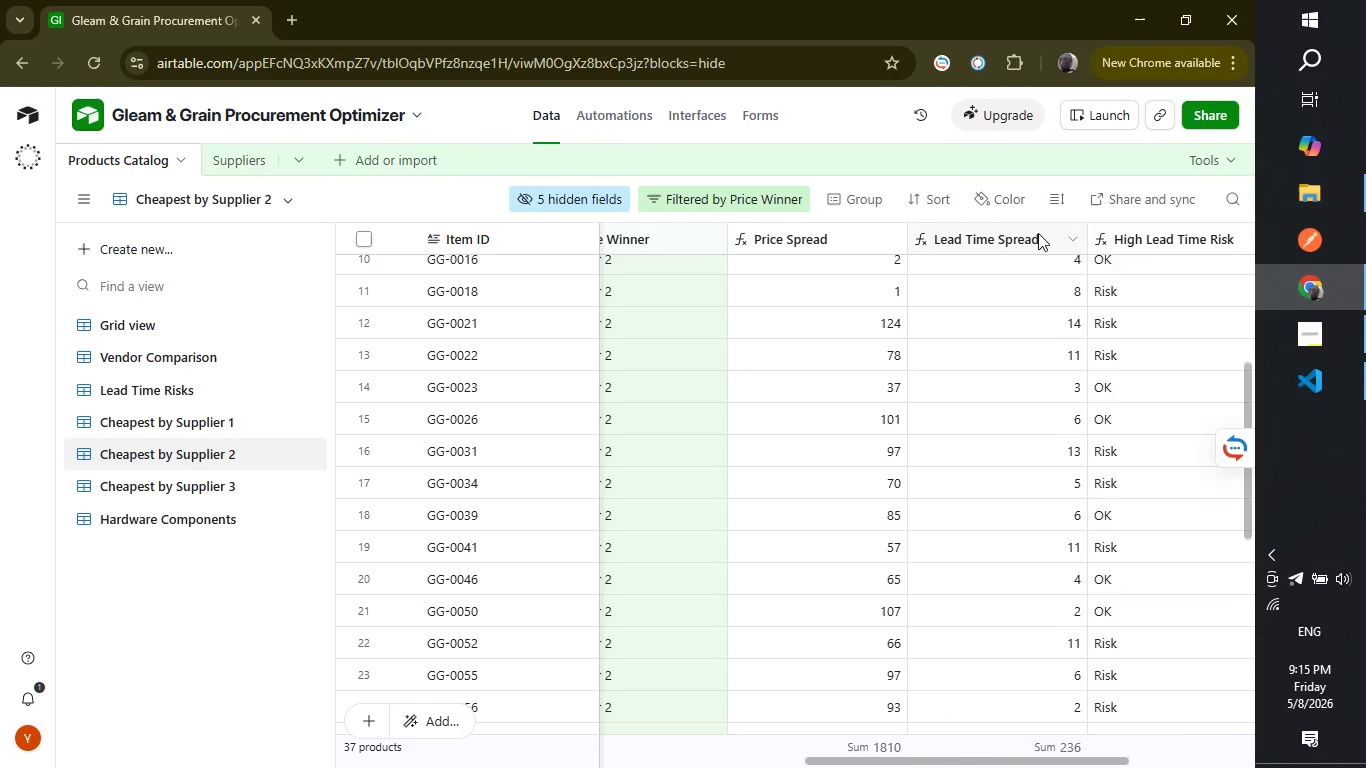 
right_click([1038, 233])
 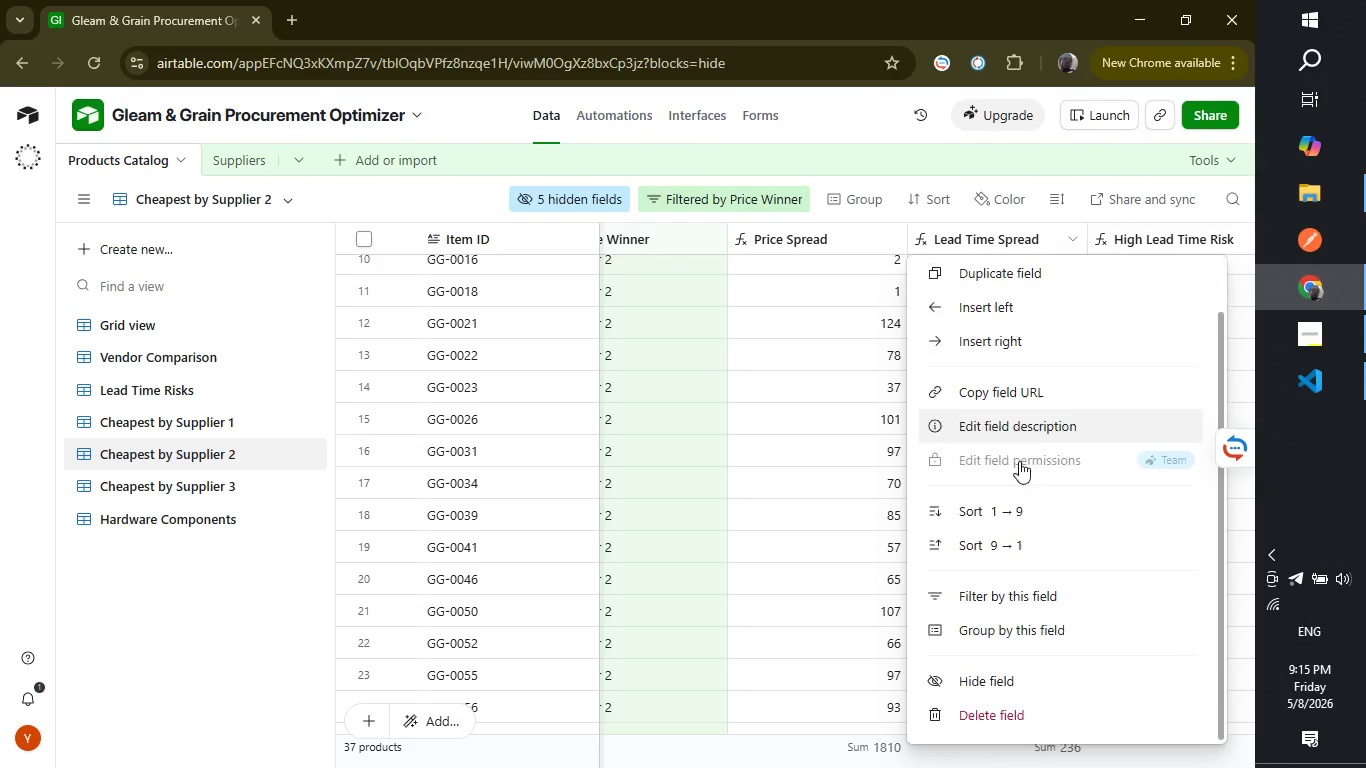 
scroll: coordinate [1027, 418], scroll_direction: down, amount: 3.0
 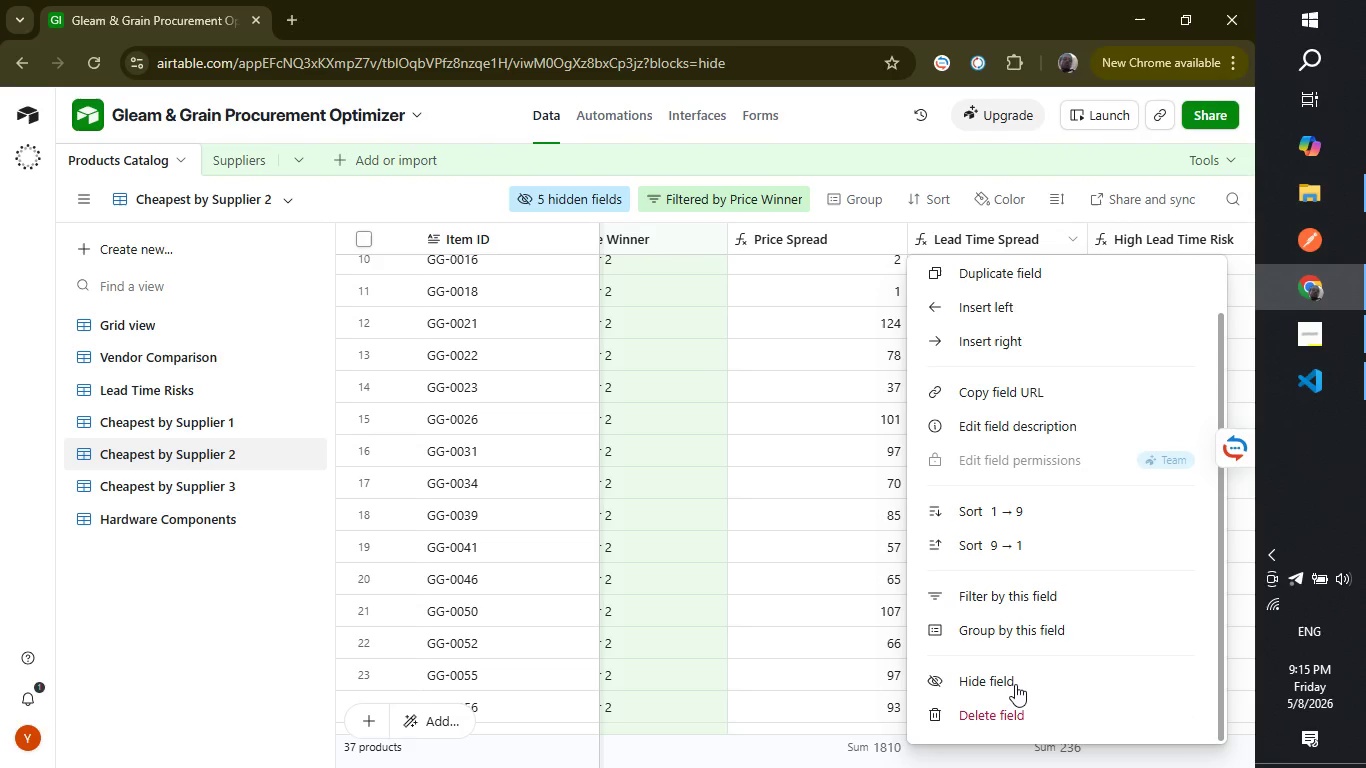 
left_click([1015, 684])
 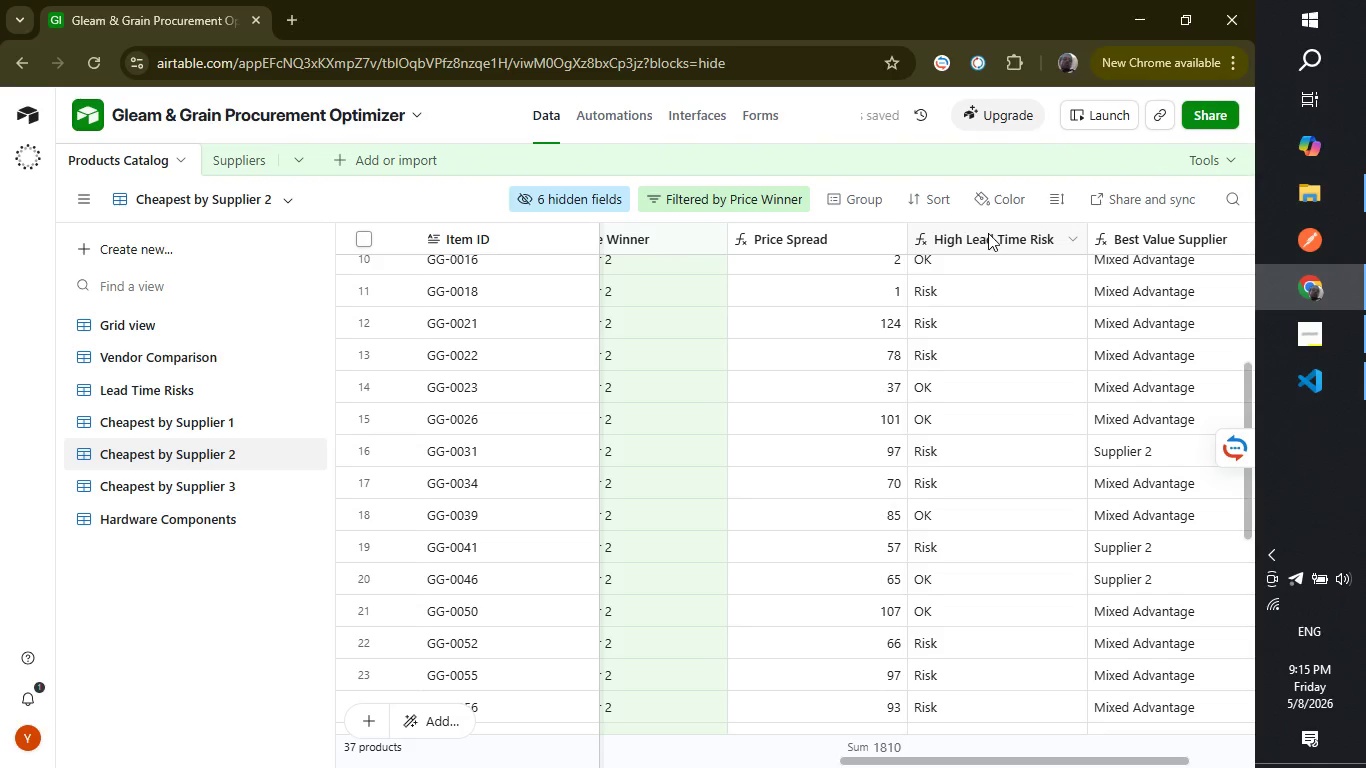 
scroll: coordinate [999, 451], scroll_direction: down, amount: 3.0
 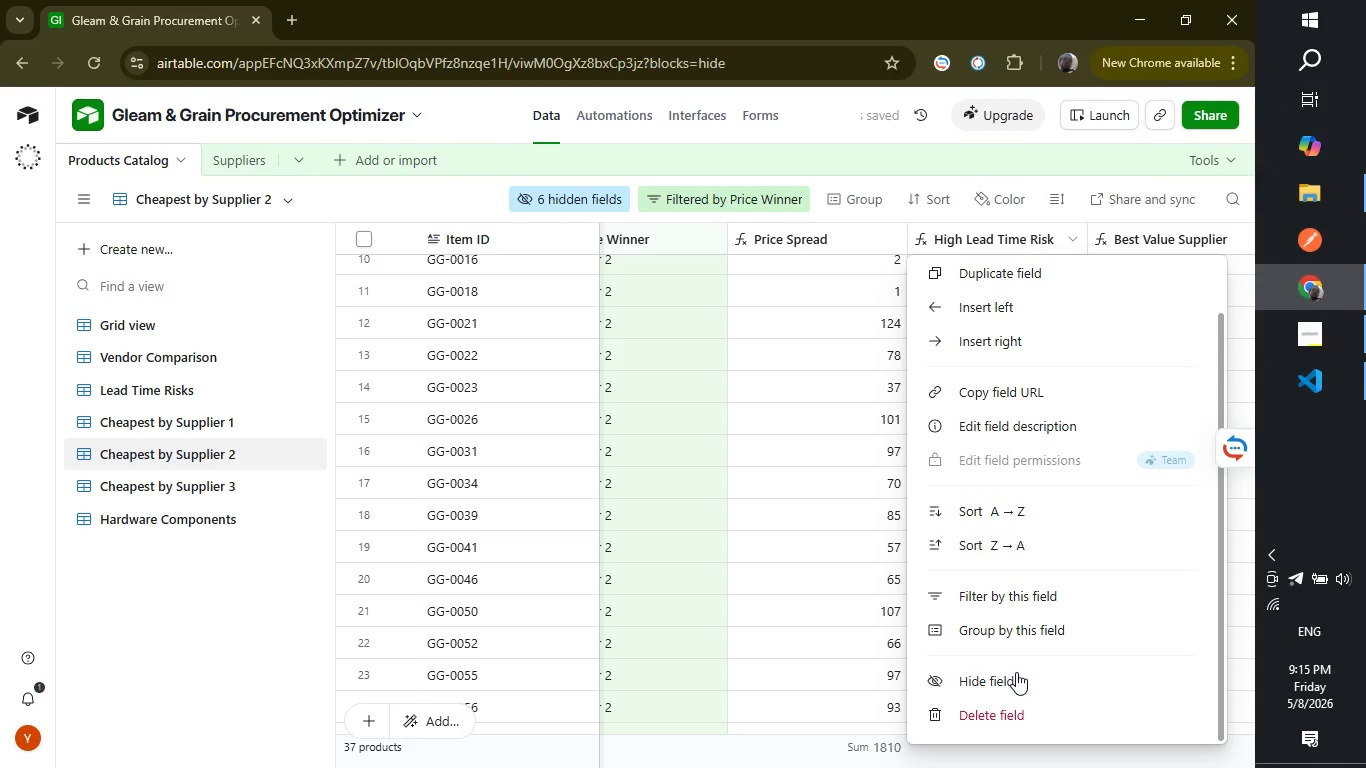 
left_click([1016, 672])
 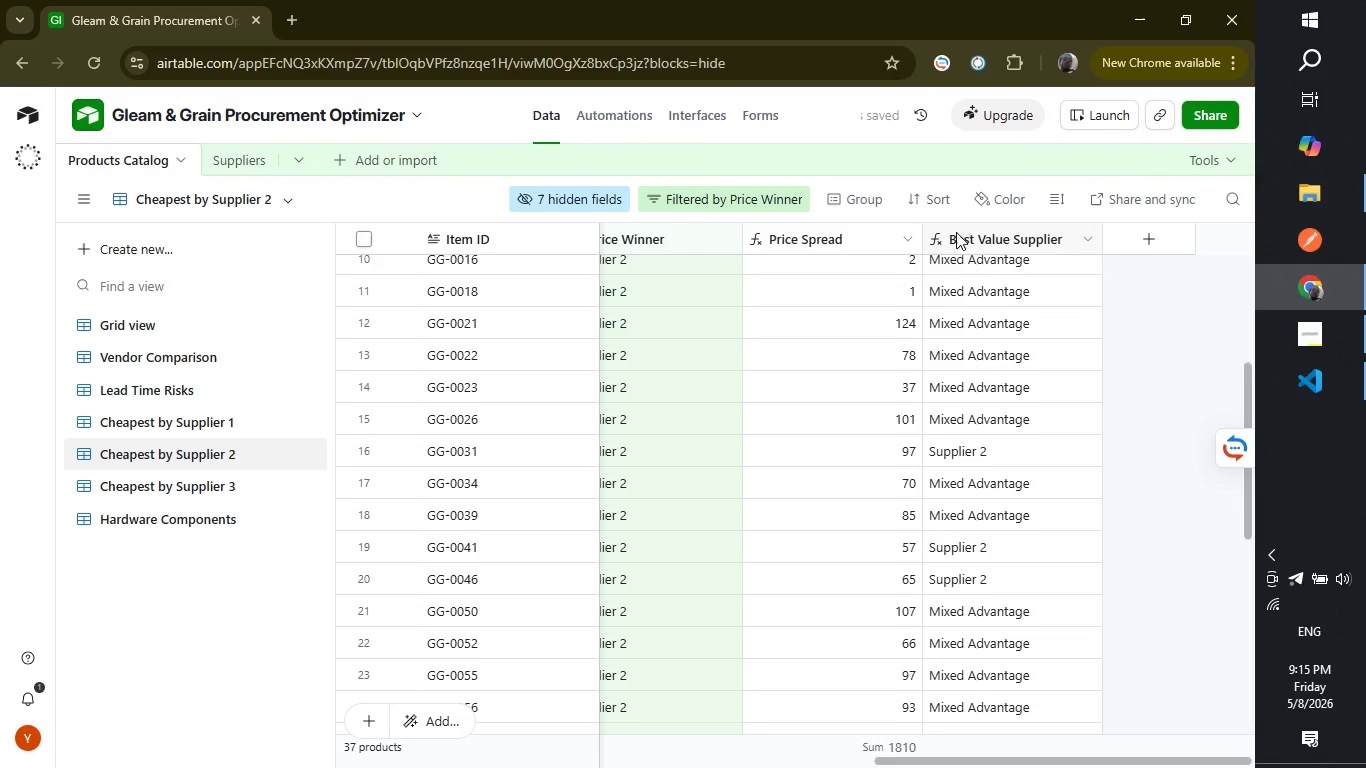 
right_click([1023, 242])
 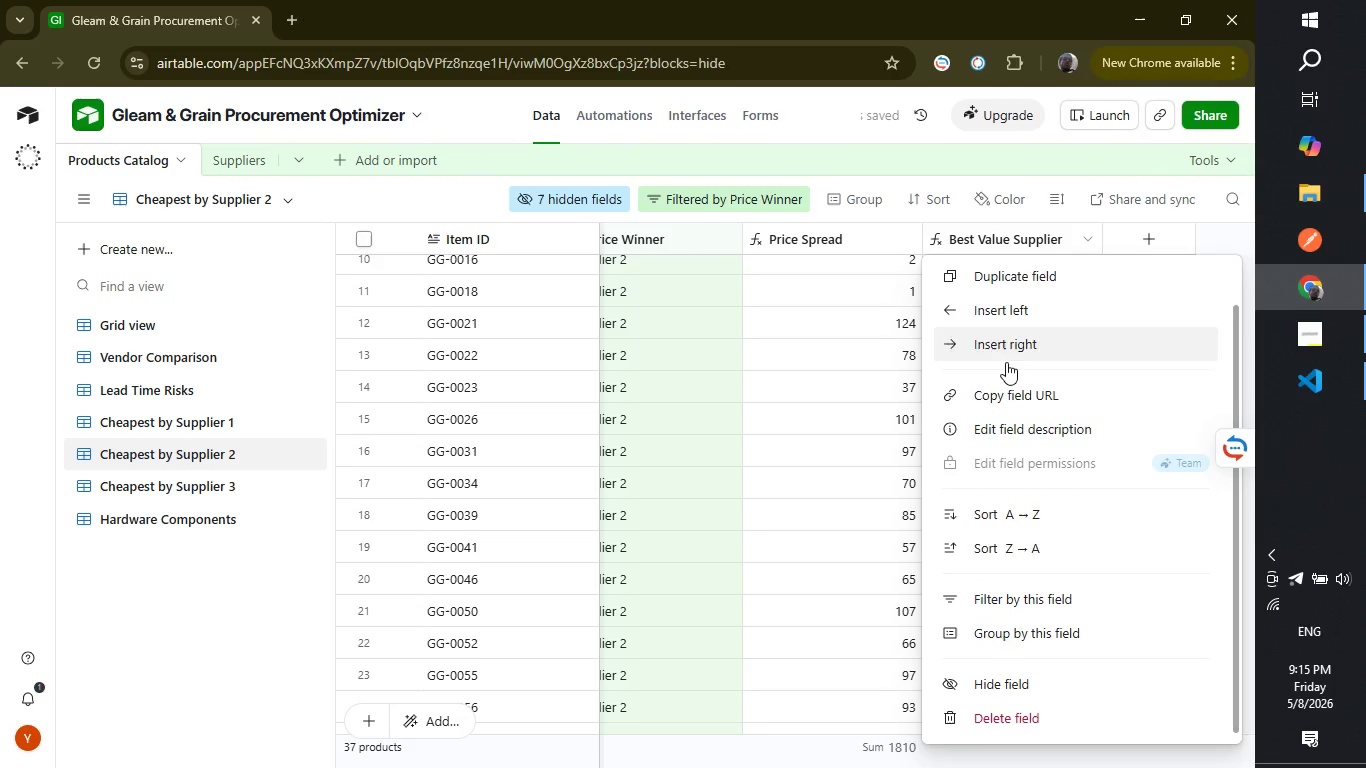 
scroll: coordinate [1006, 390], scroll_direction: down, amount: 3.0
 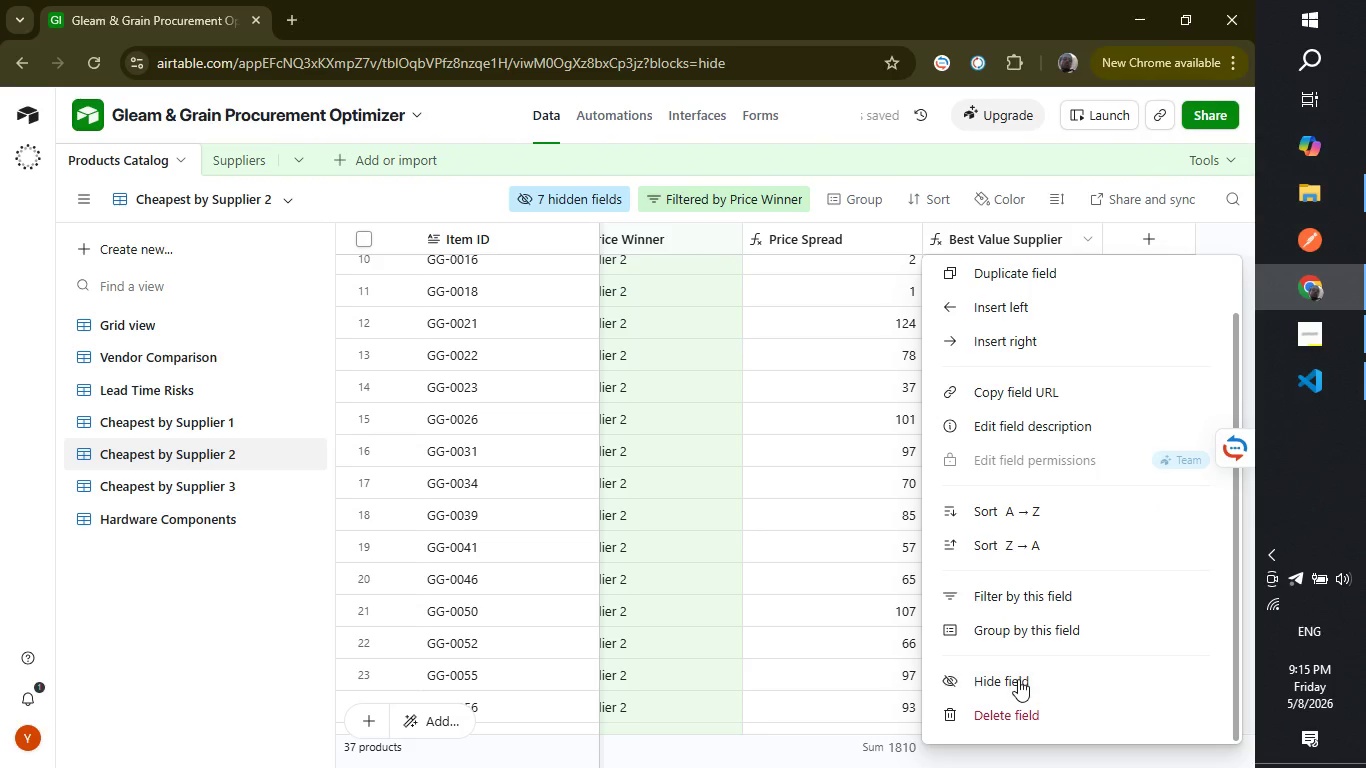 
left_click([1018, 679])
 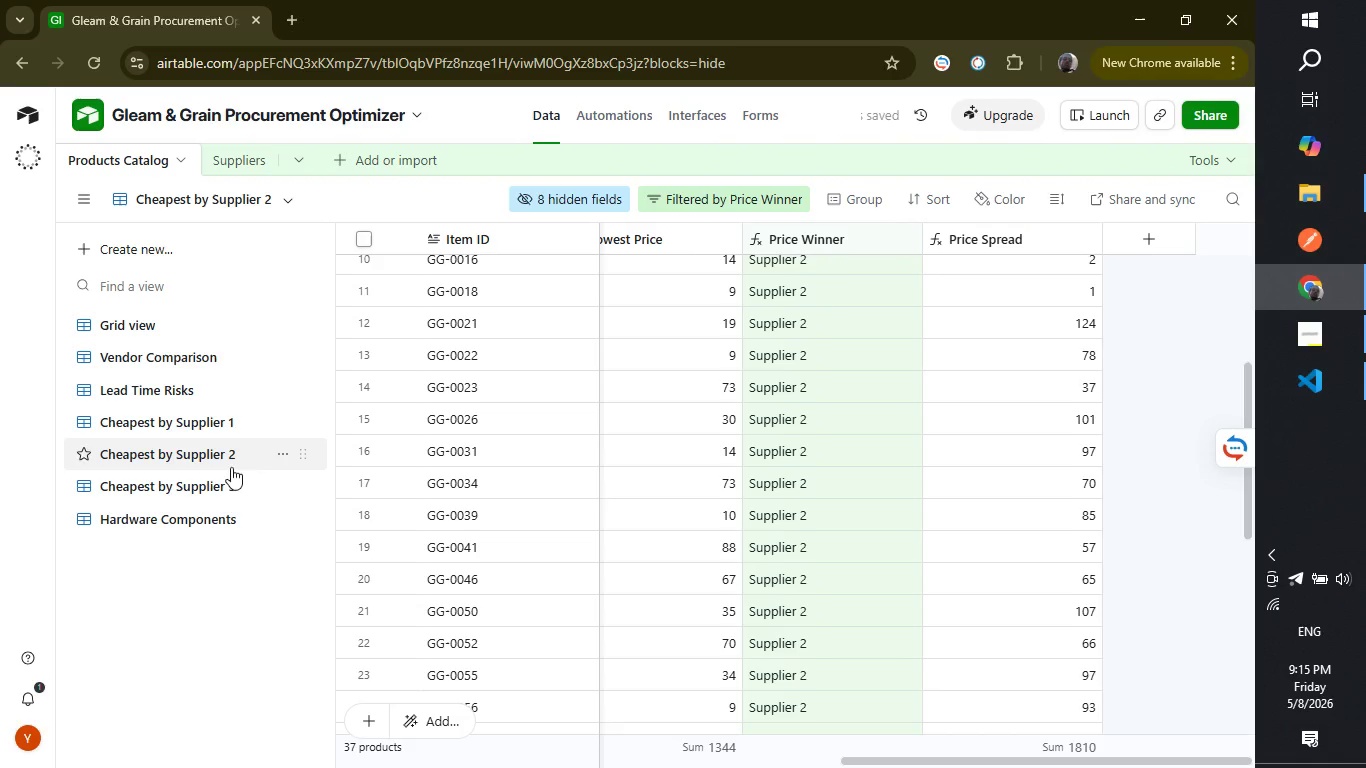 
mouse_move([225, 479])
 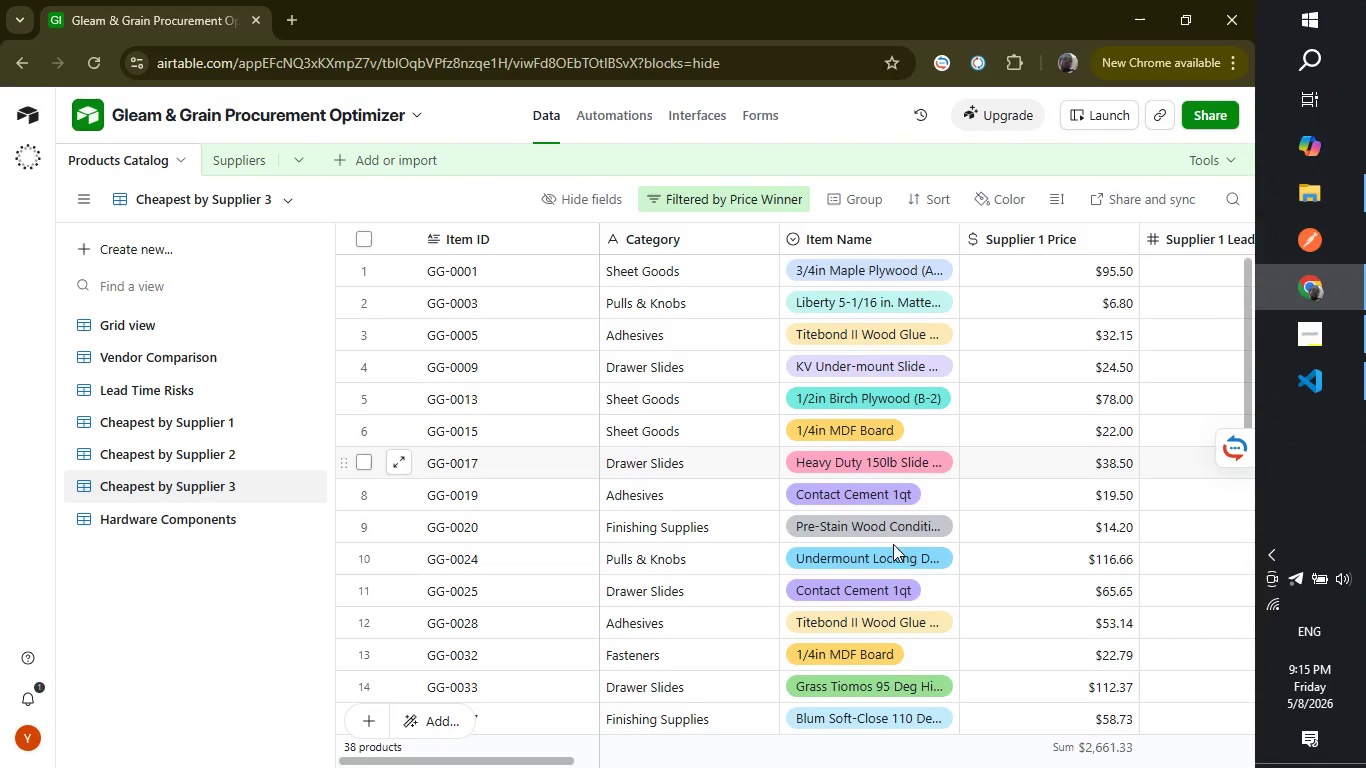 
wait(7.98)
 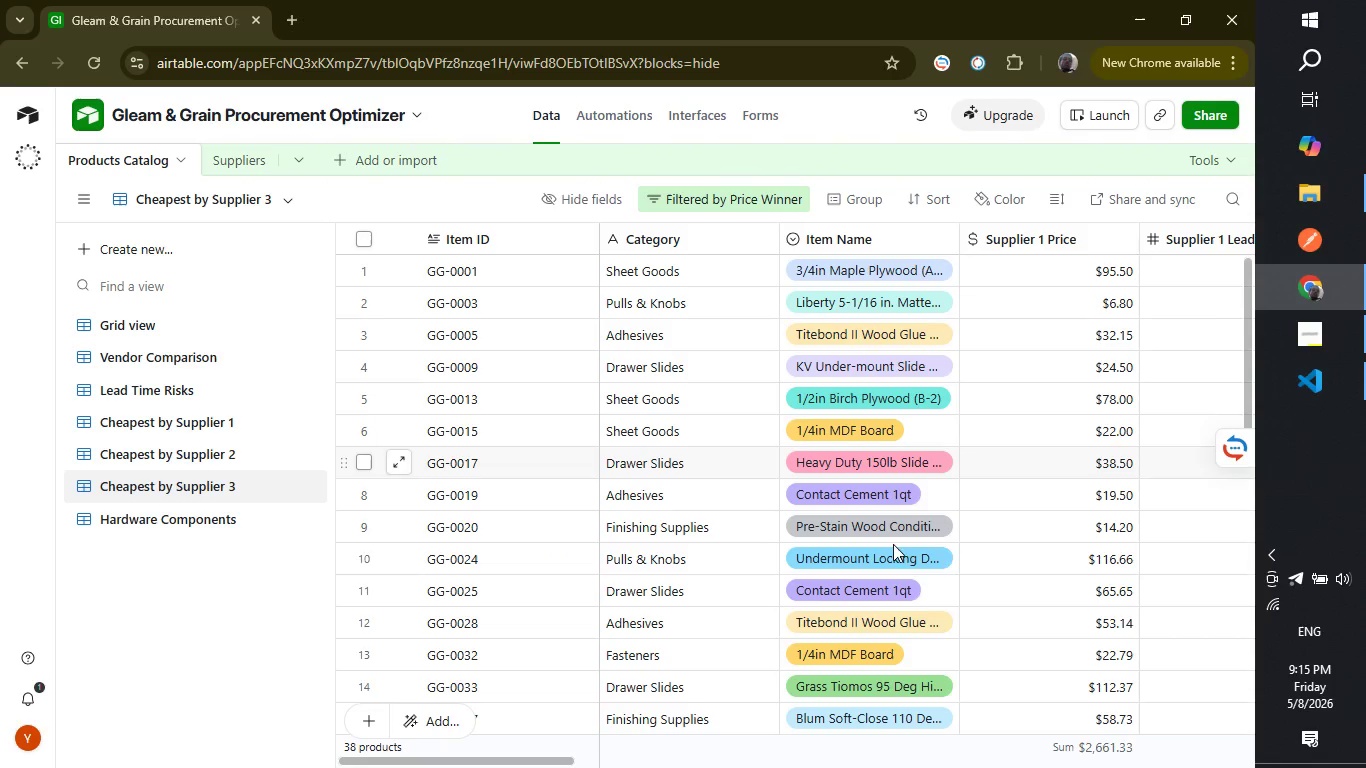 
left_click_drag(start_coordinate=[540, 762], to_coordinate=[642, 767])
 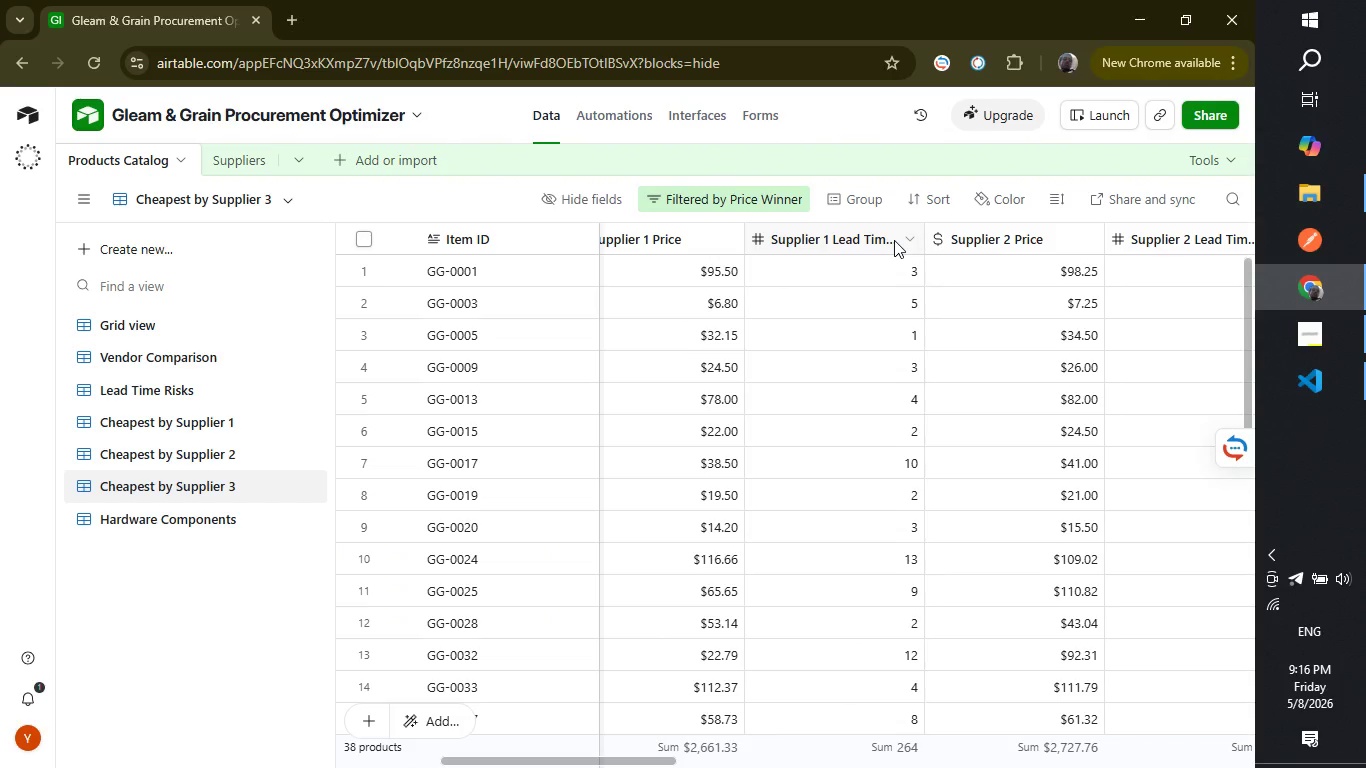 
right_click([894, 240])
 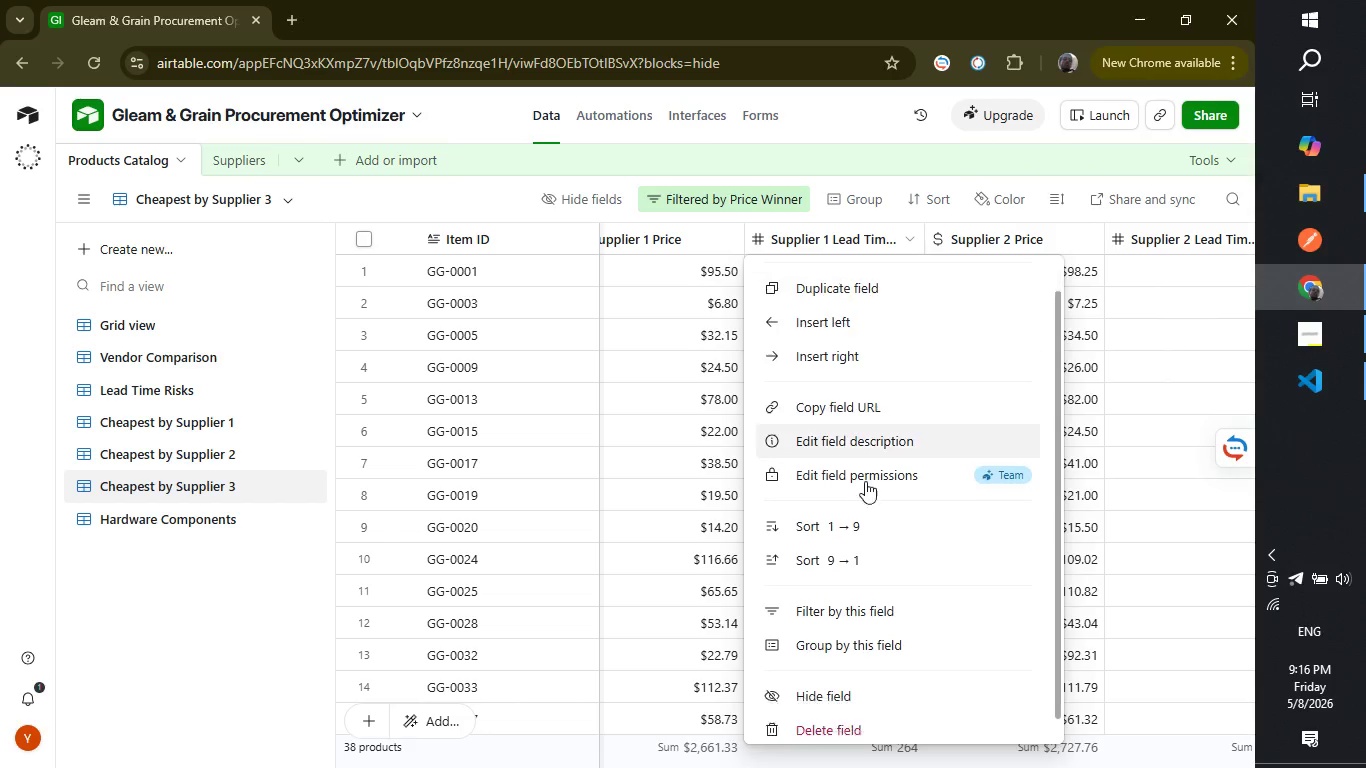 
scroll: coordinate [863, 485], scroll_direction: down, amount: 3.0
 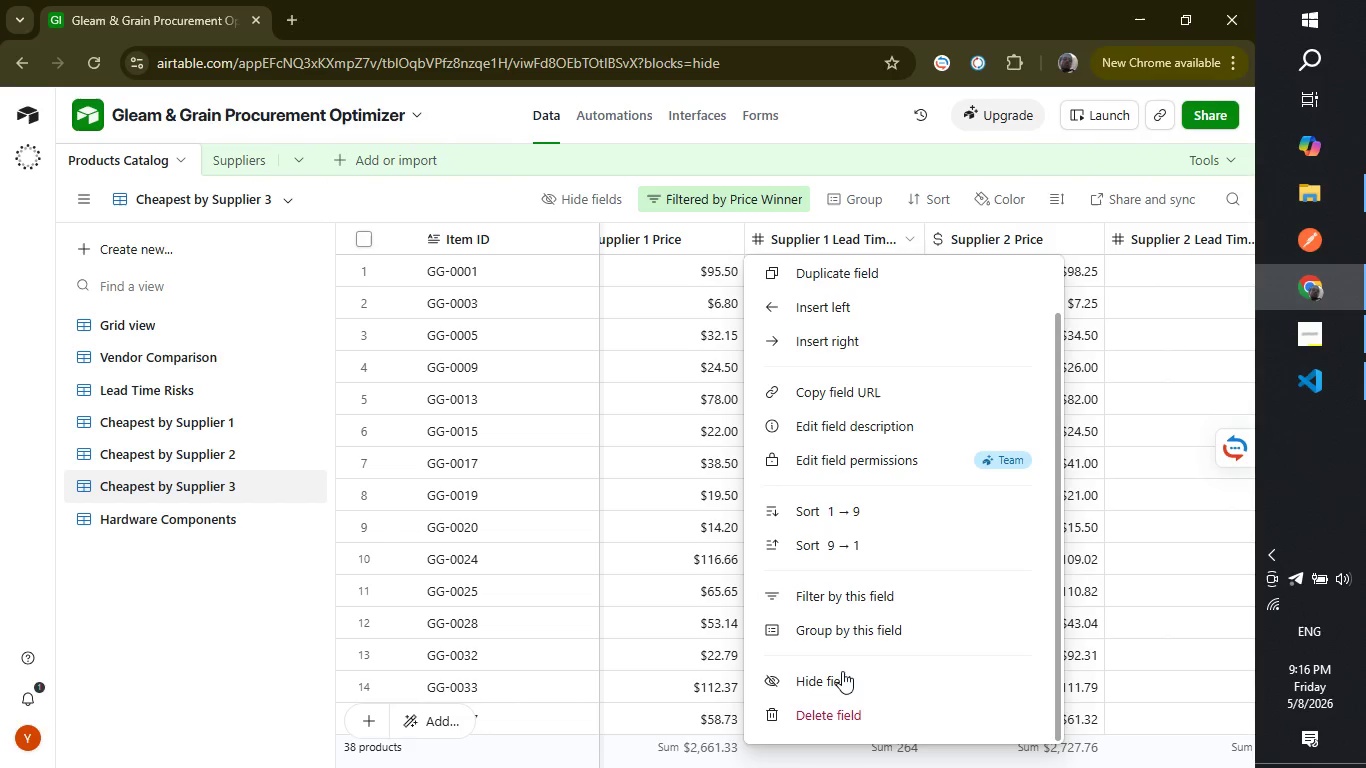 
left_click([842, 671])
 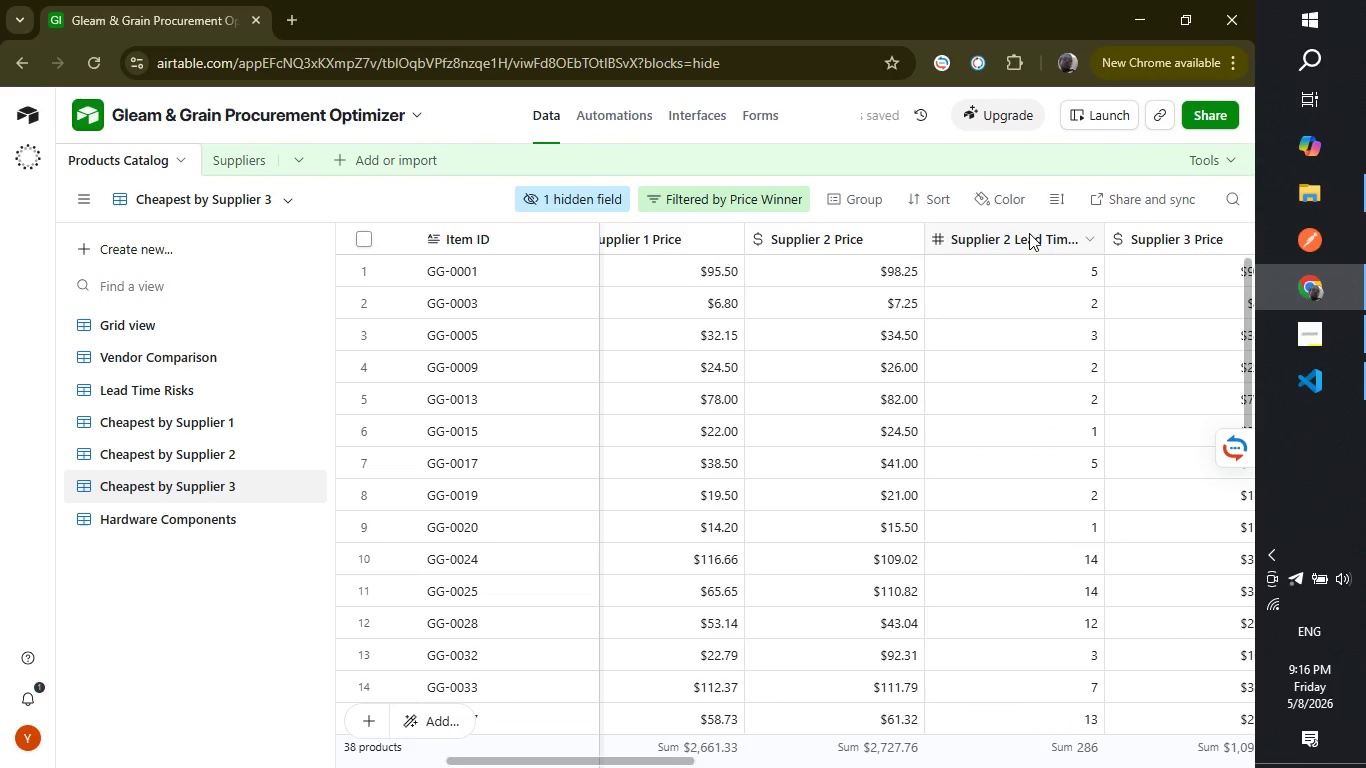 
right_click([1029, 233])
 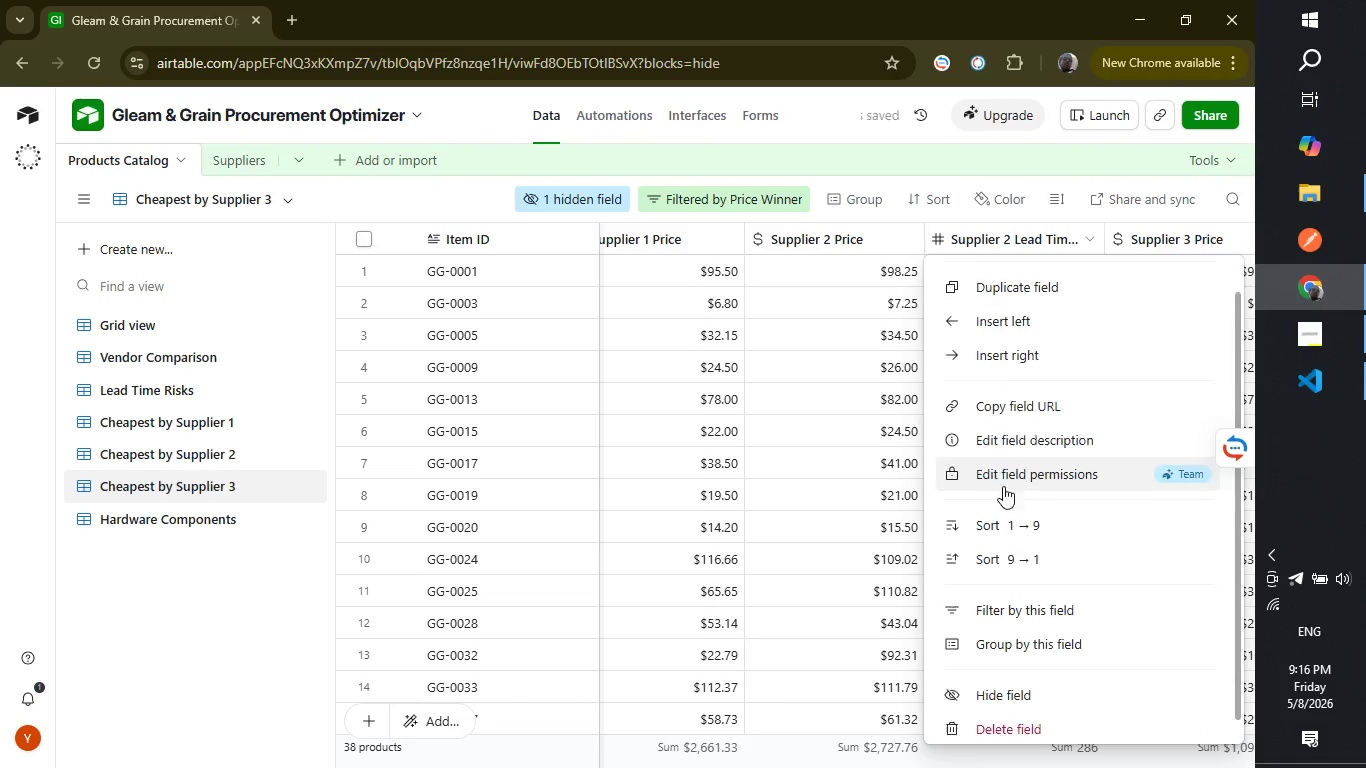 
scroll: coordinate [999, 496], scroll_direction: down, amount: 3.0
 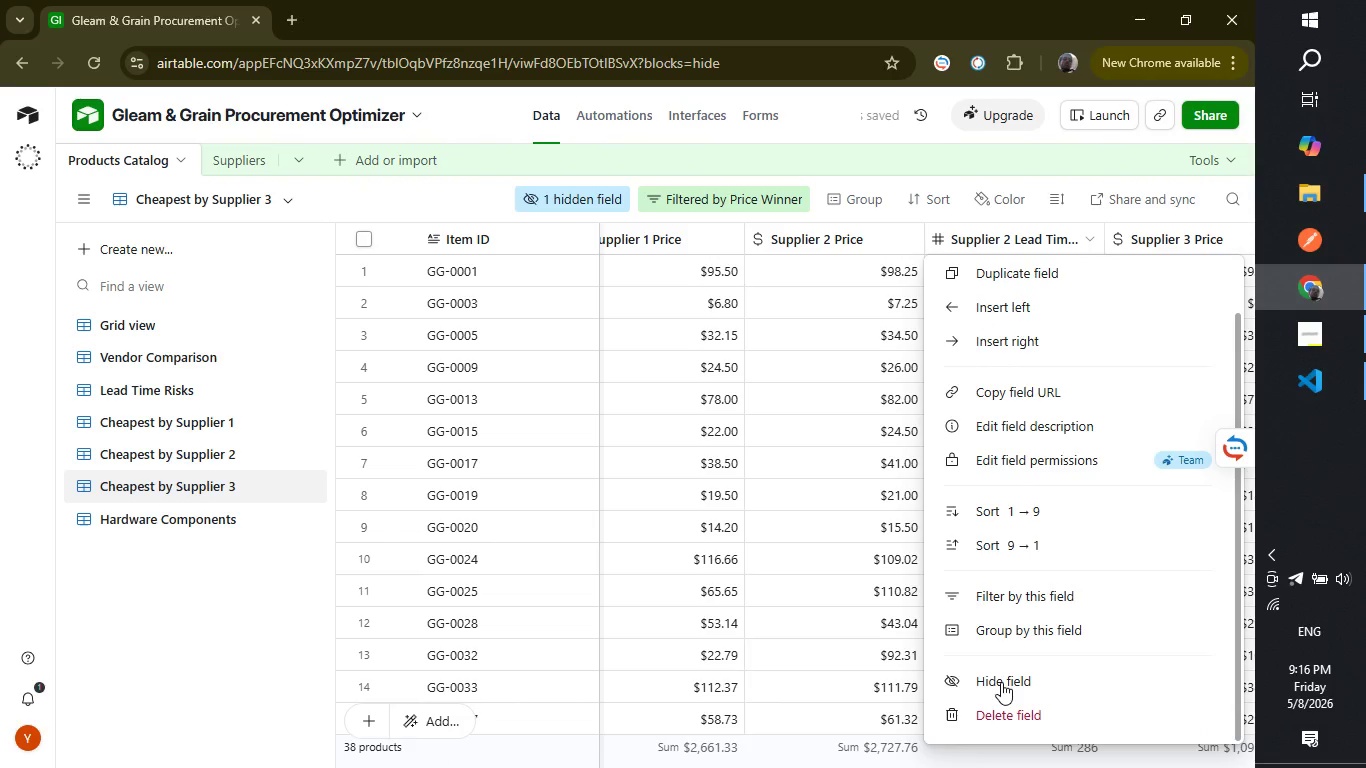 
left_click([1001, 682])
 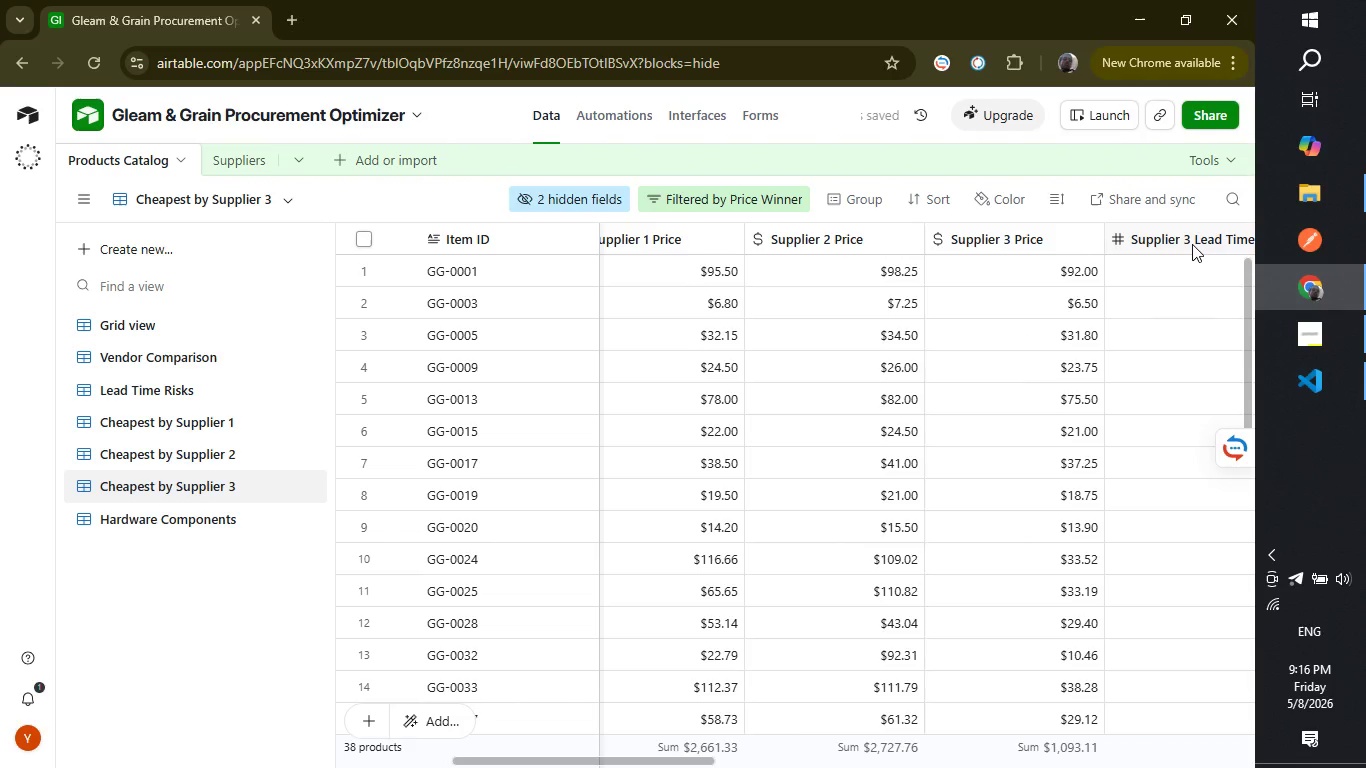 
right_click([1192, 244])
 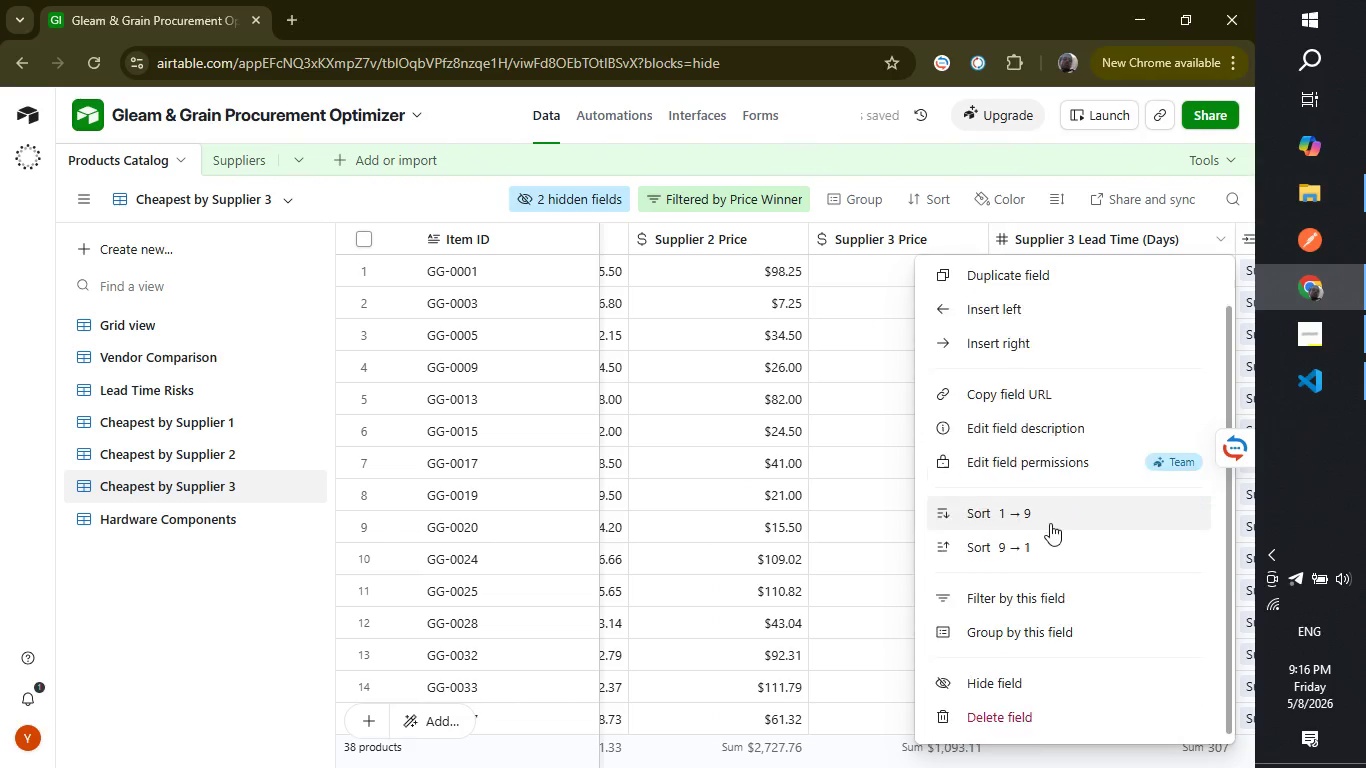 
scroll: coordinate [1076, 487], scroll_direction: down, amount: 2.0
 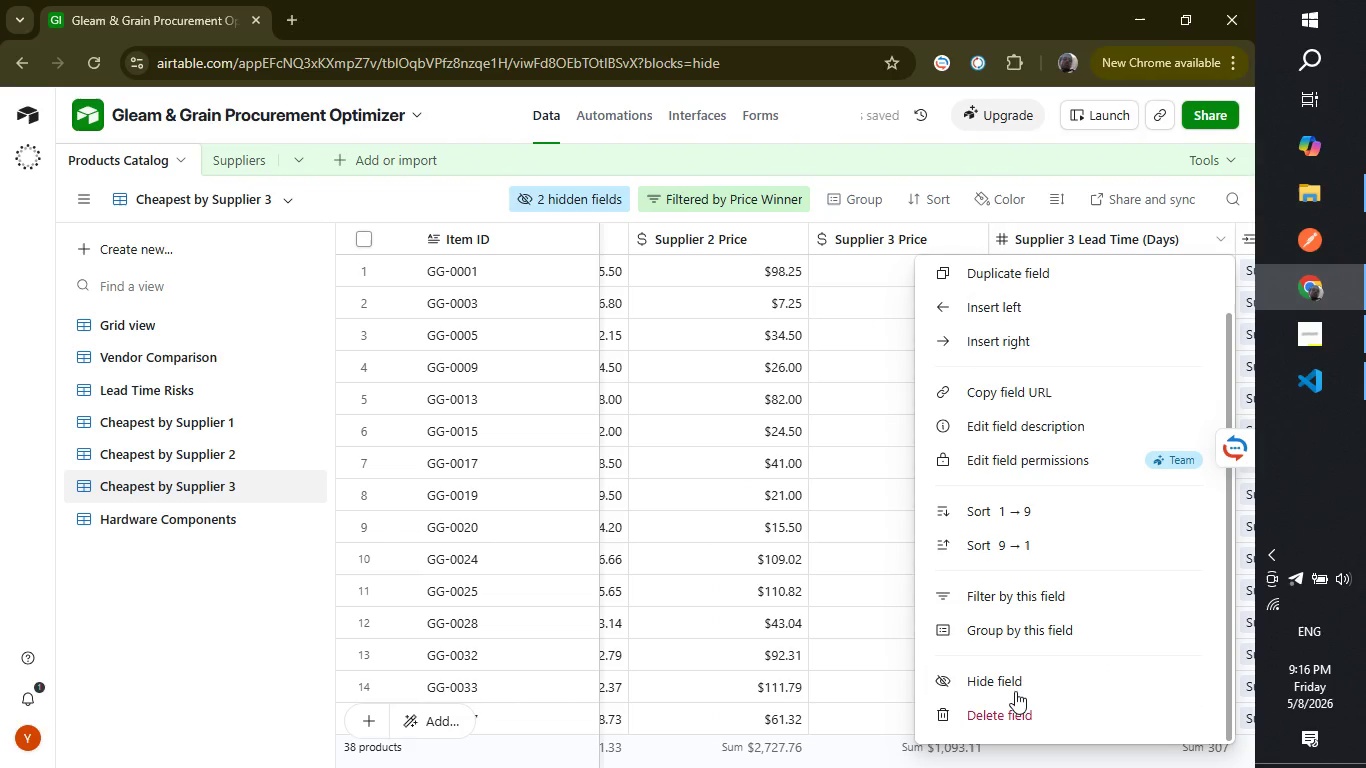 
left_click([1015, 691])
 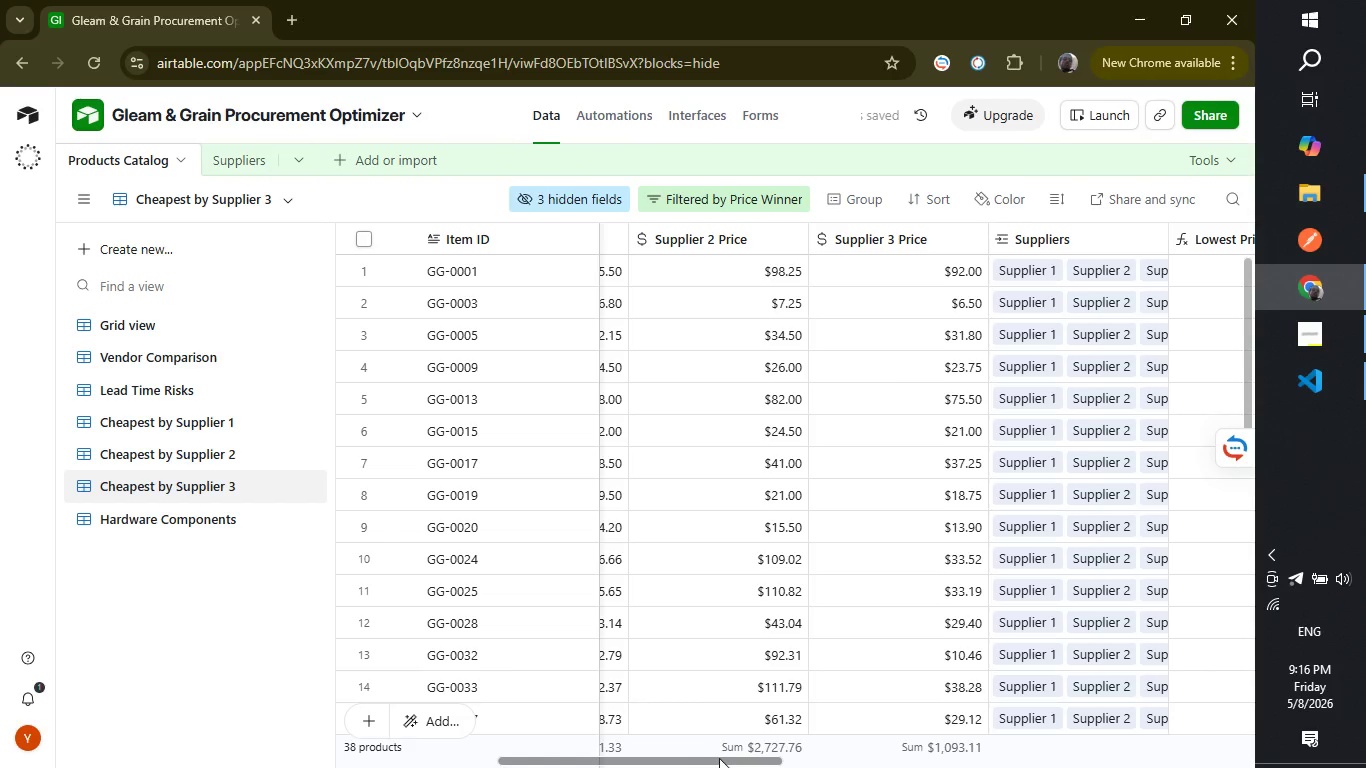 
left_click_drag(start_coordinate=[719, 758], to_coordinate=[884, 767])
 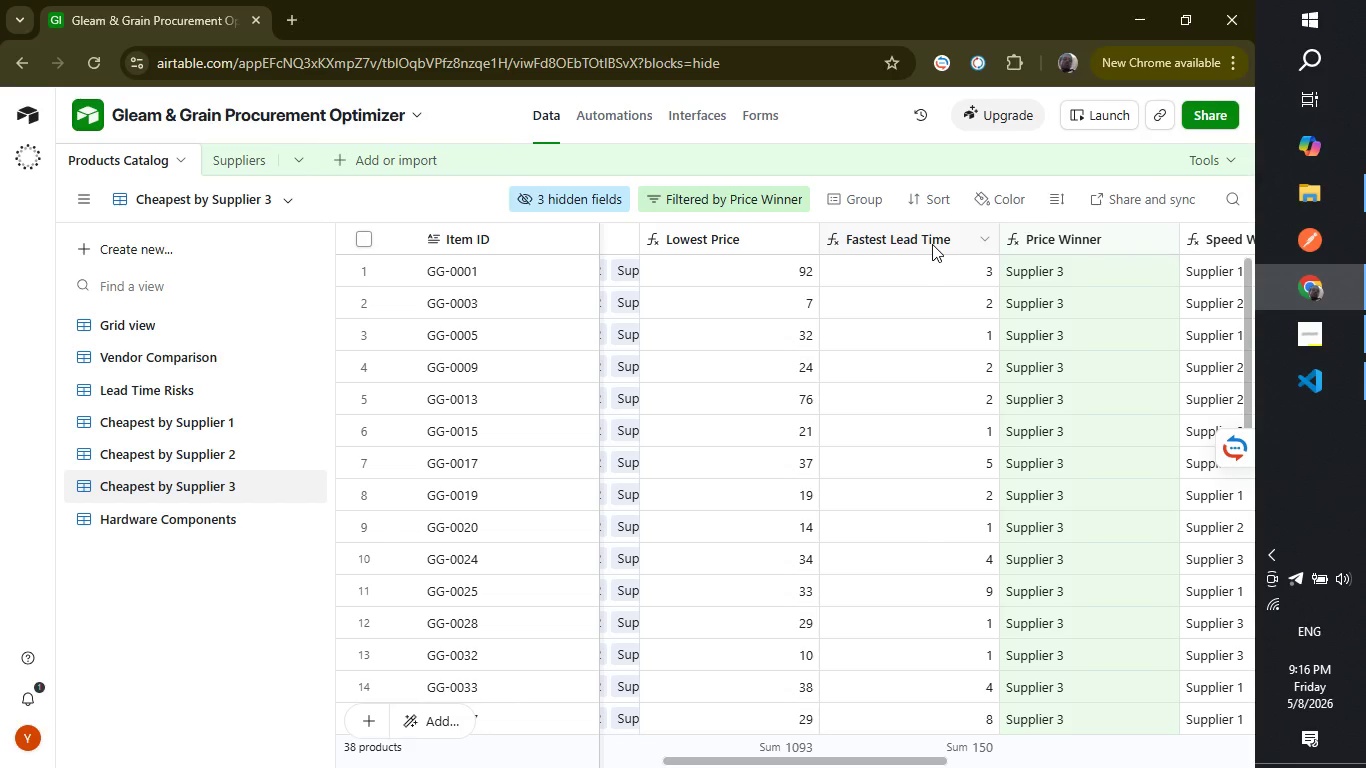 
right_click([932, 244])
 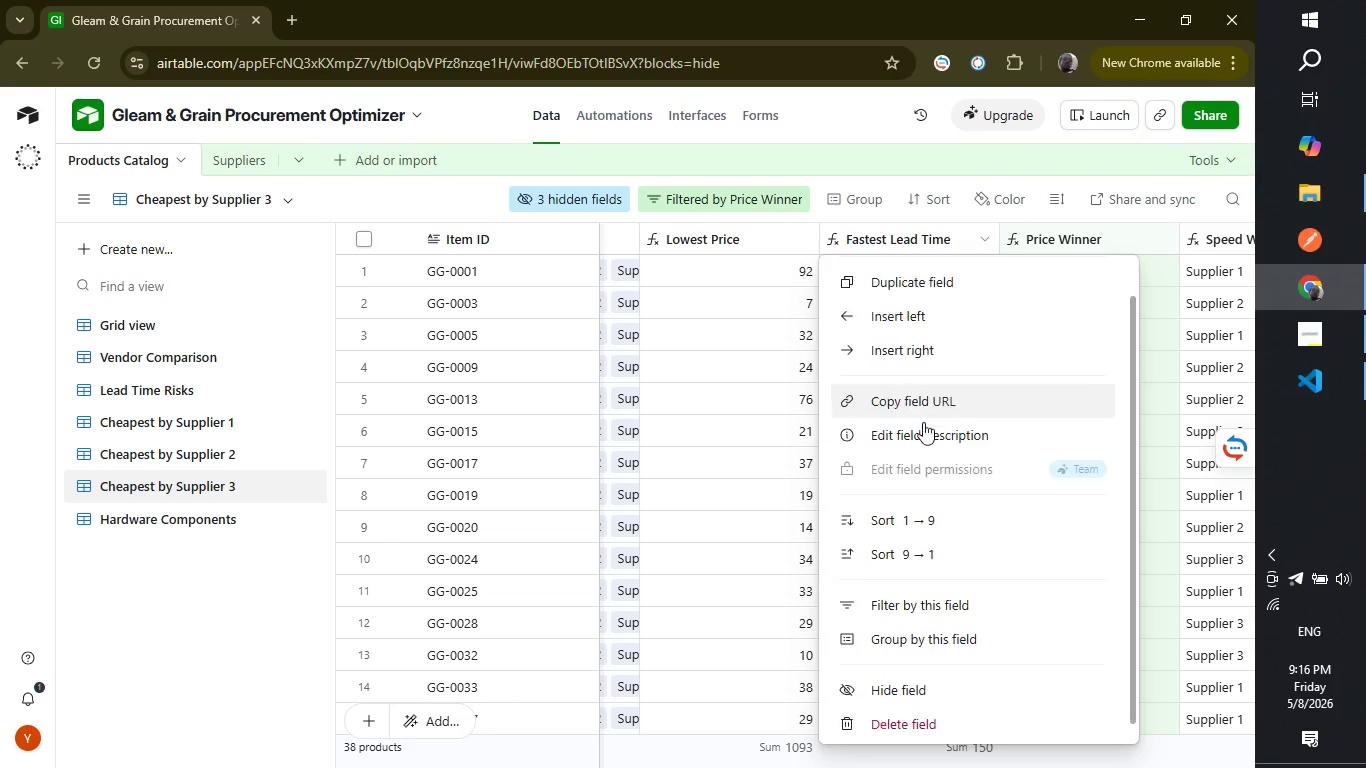 
scroll: coordinate [916, 462], scroll_direction: down, amount: 4.0
 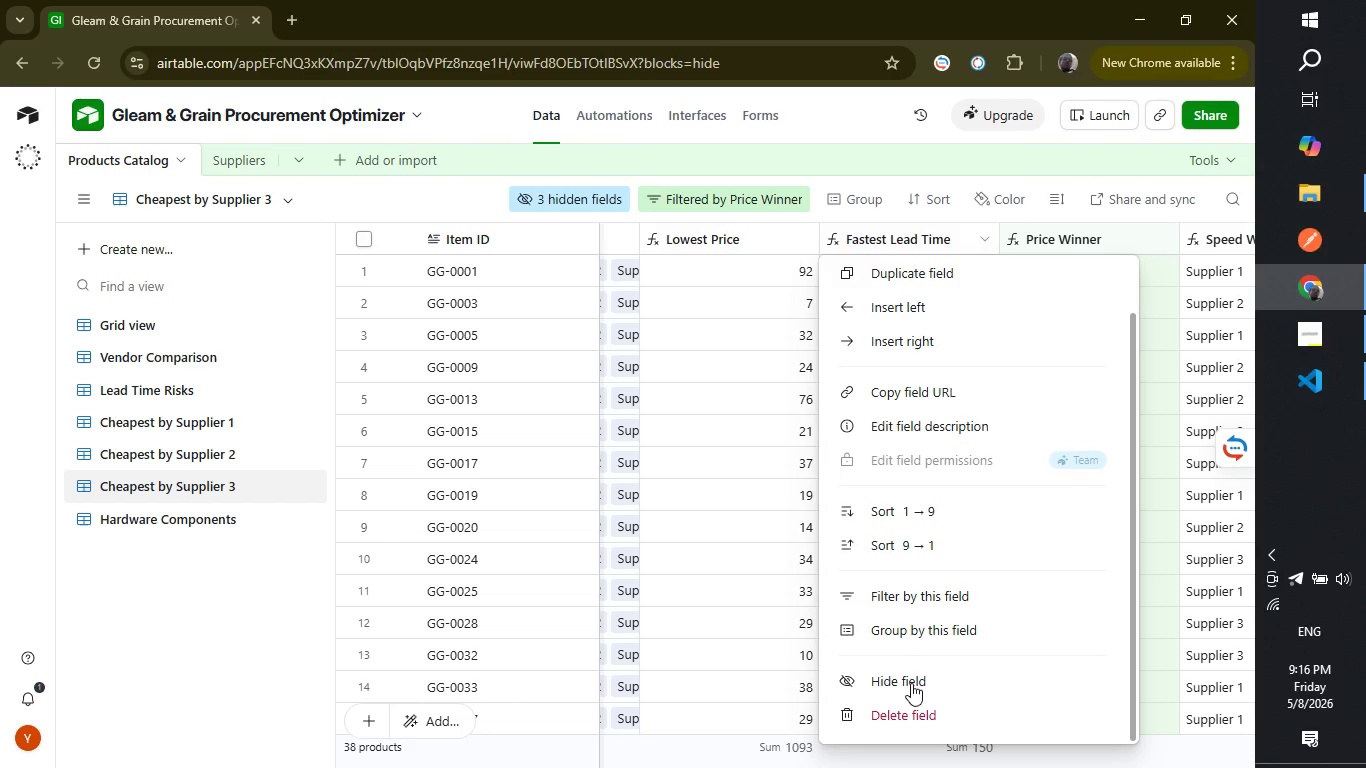 
left_click([911, 683])
 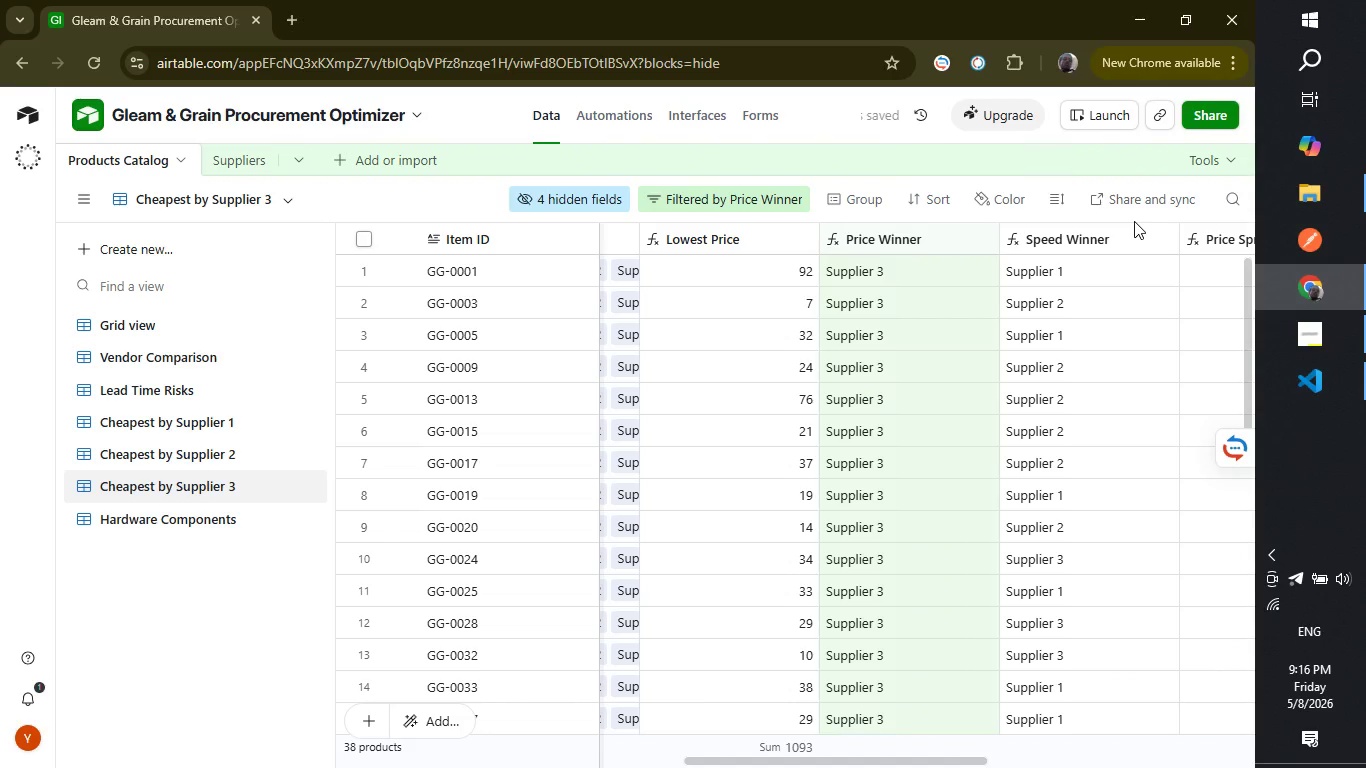 
wait(11.39)
 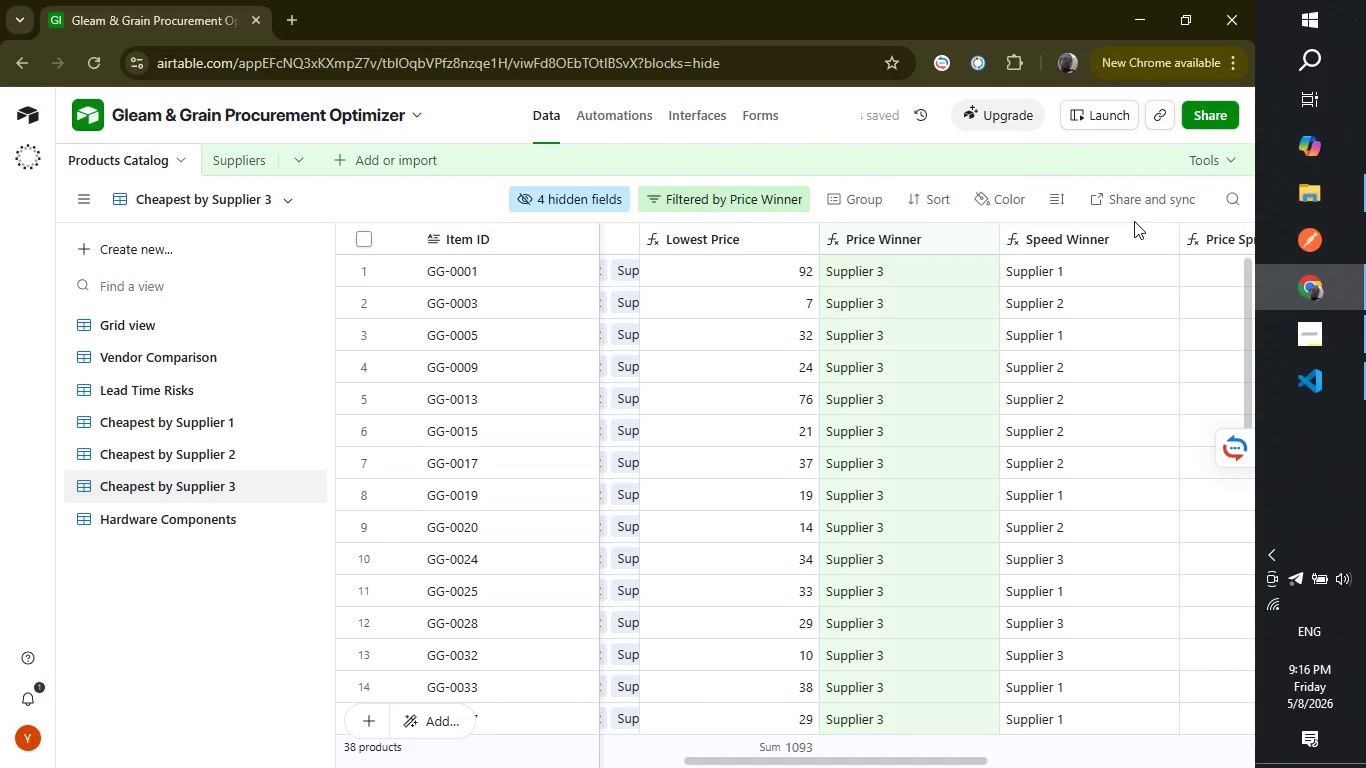 
right_click([1116, 242])
 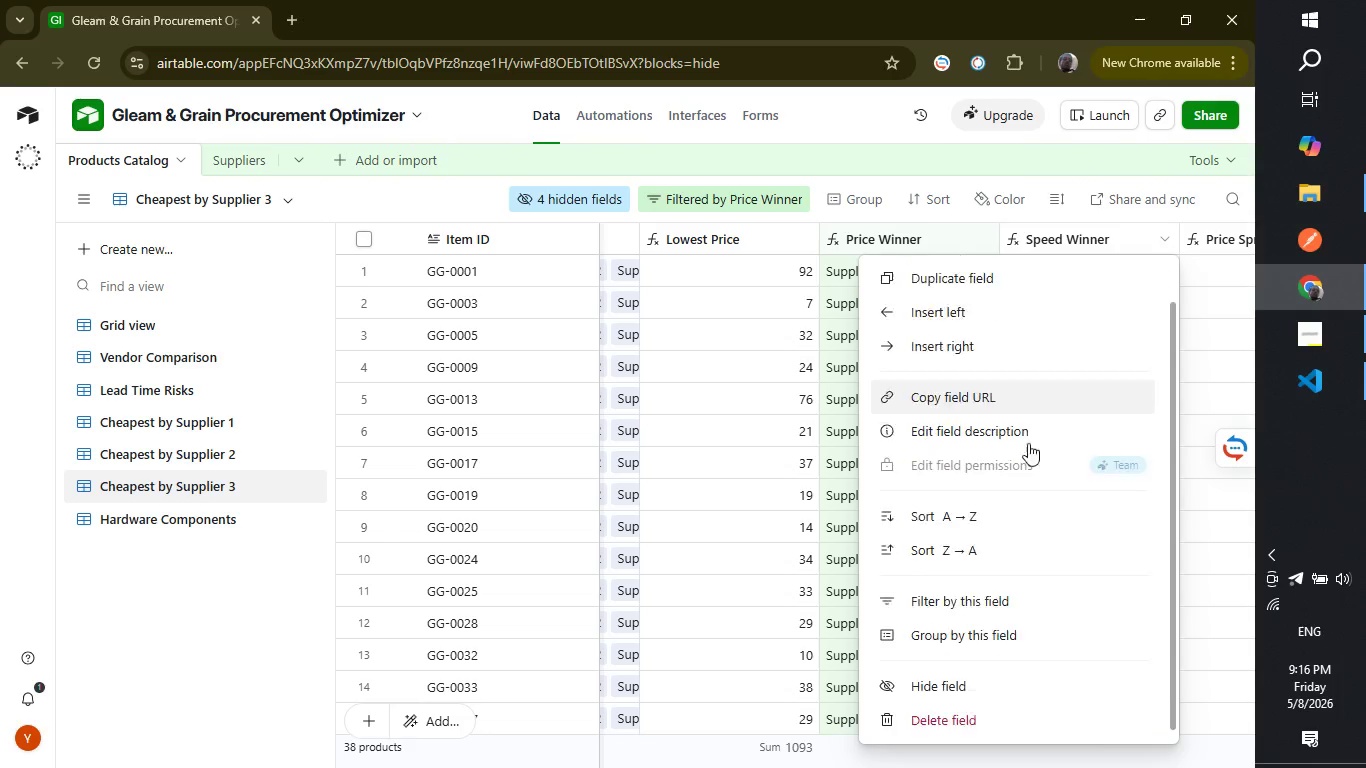 
scroll: coordinate [1041, 414], scroll_direction: down, amount: 4.0
 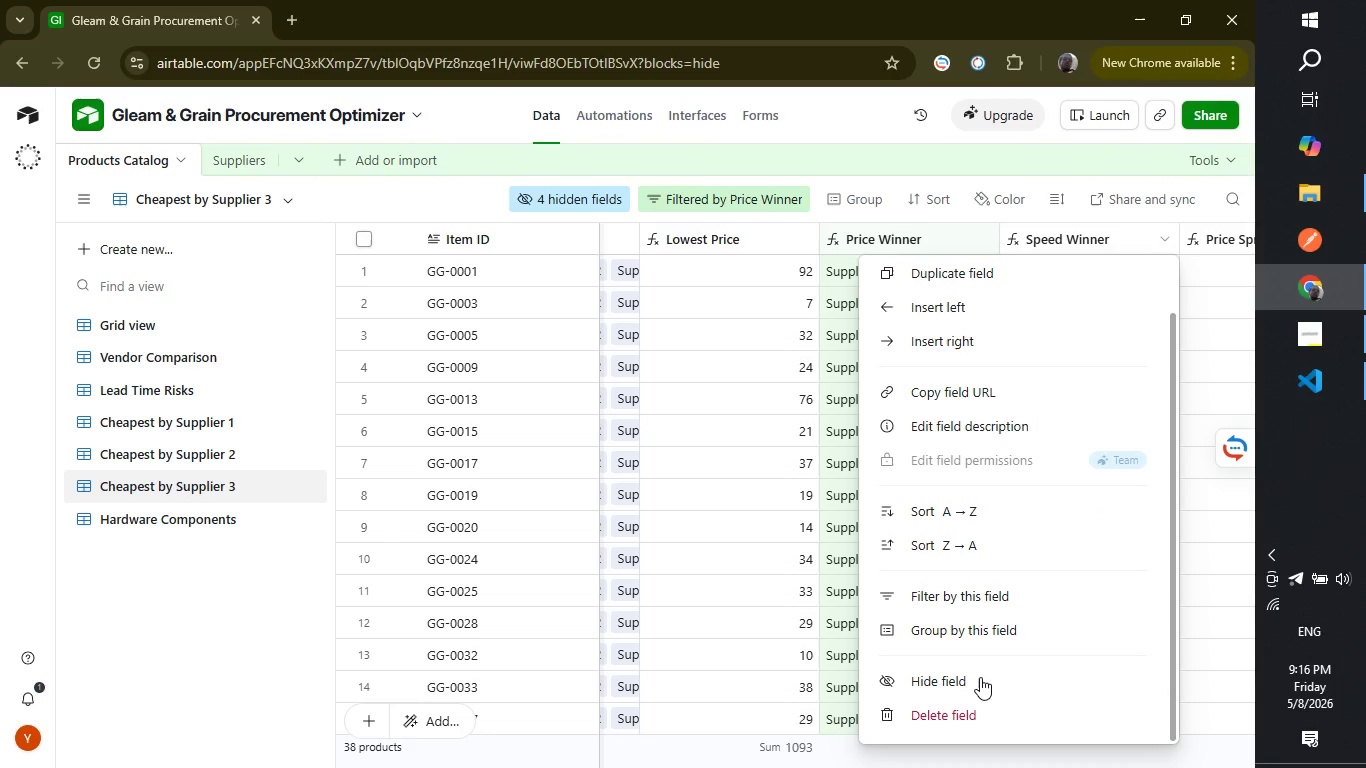 
left_click([980, 677])
 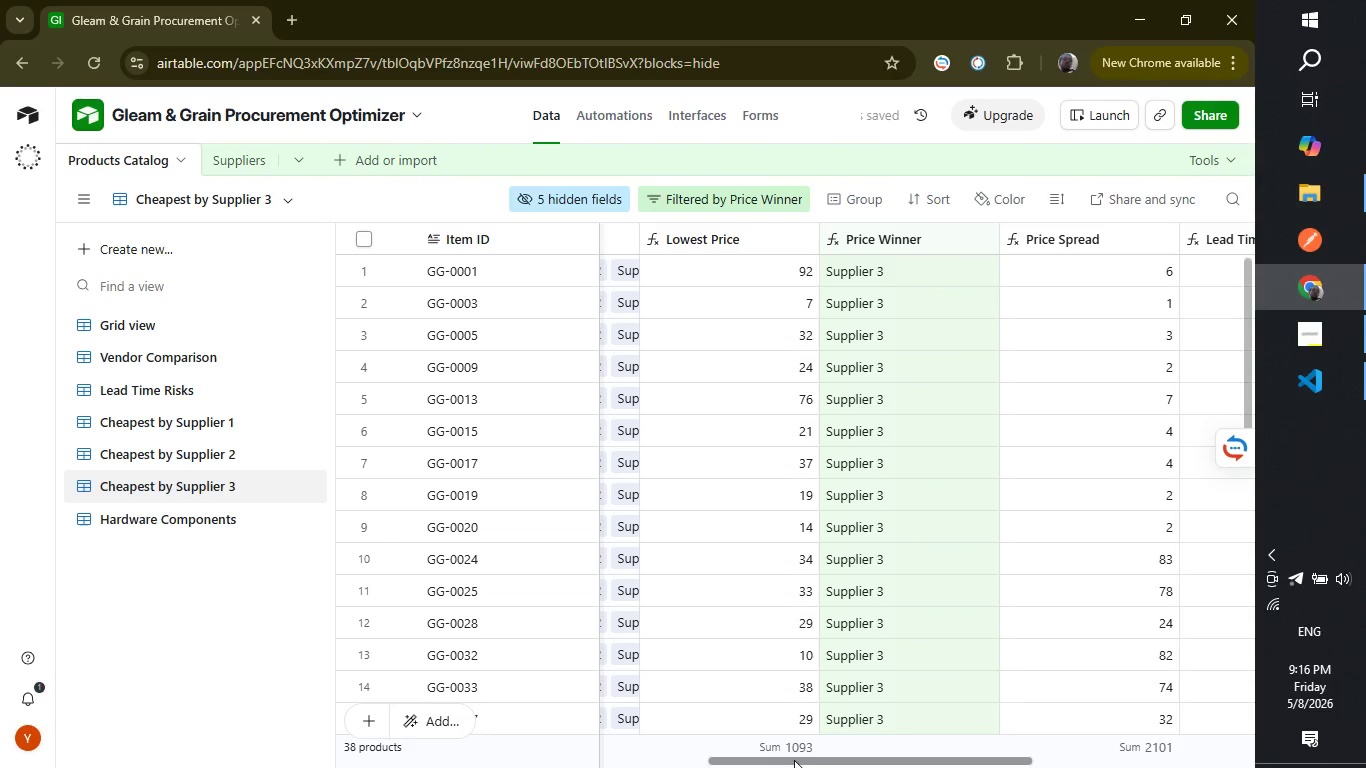 
left_click_drag(start_coordinate=[794, 759], to_coordinate=[963, 767])
 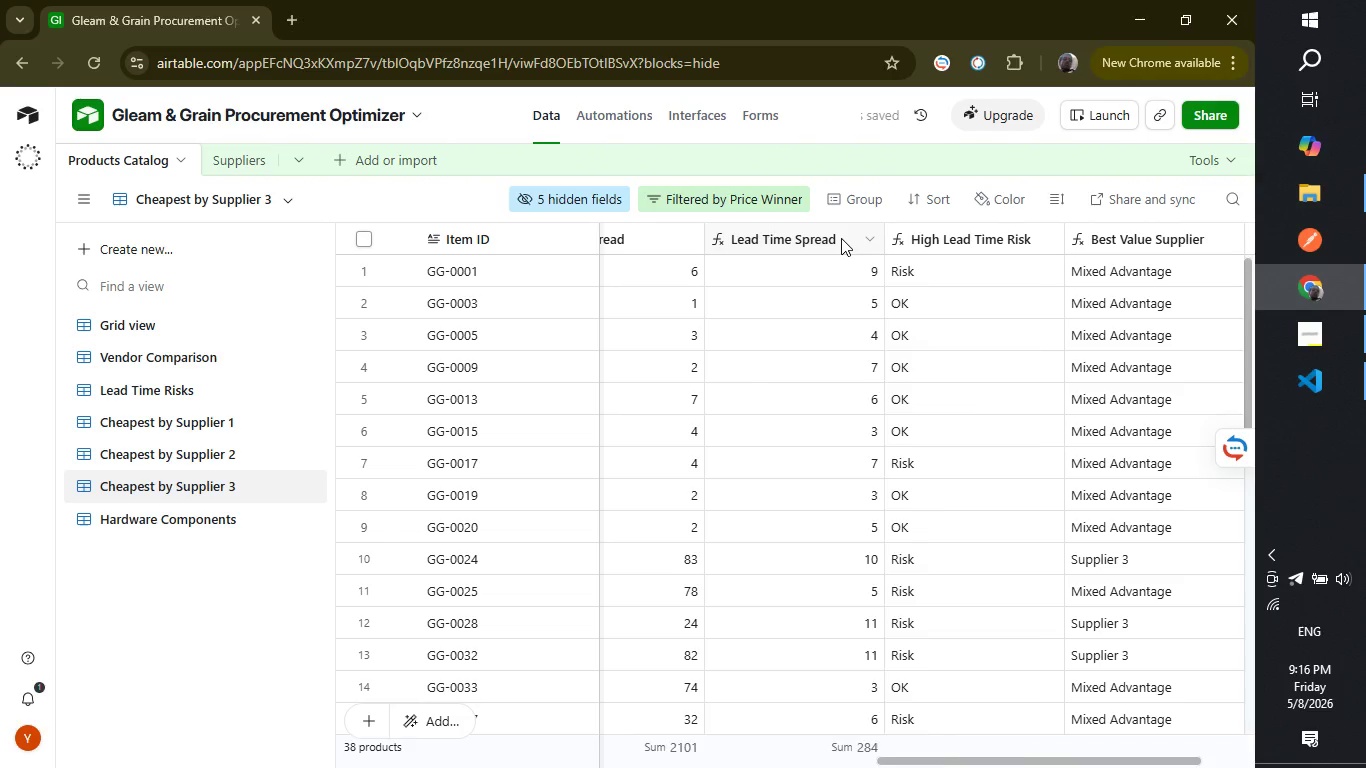 
right_click([841, 238])
 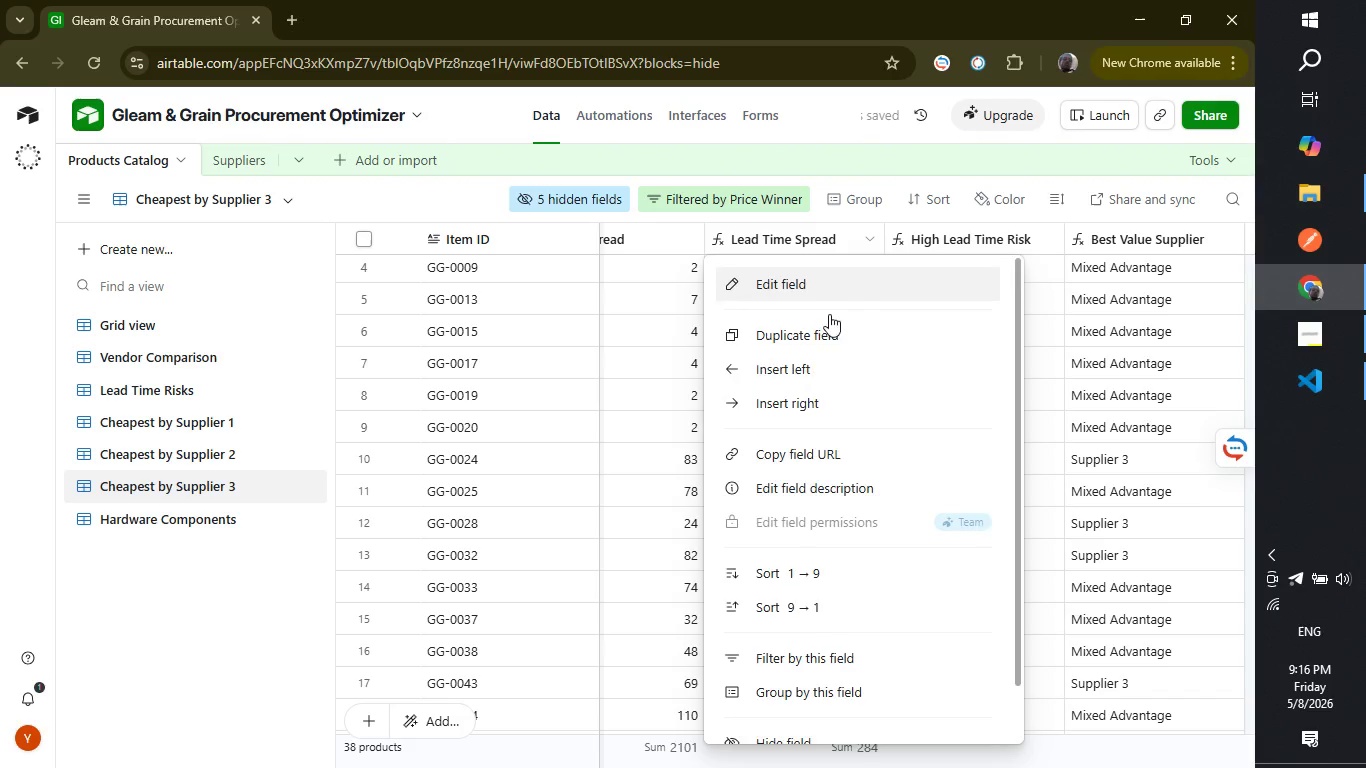 
scroll: coordinate [795, 594], scroll_direction: down, amount: 3.0
 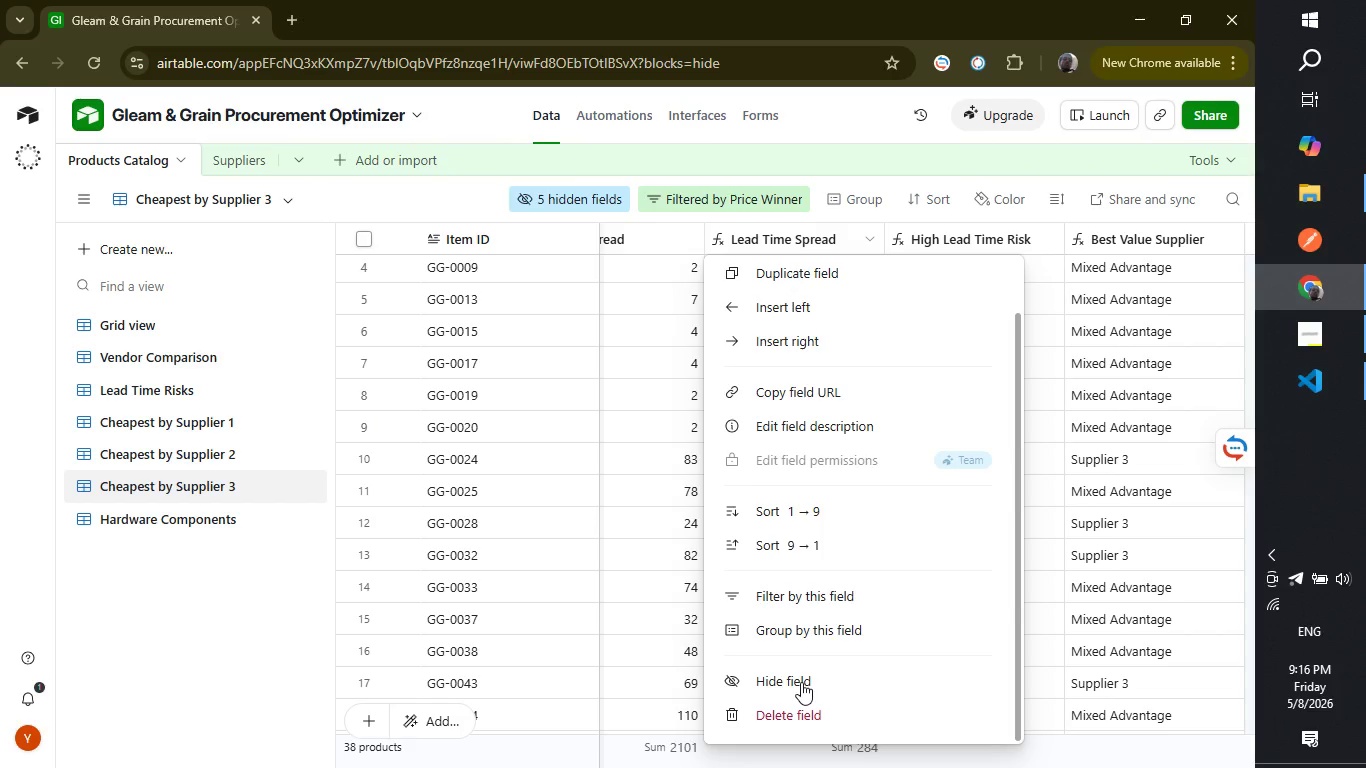 
left_click([801, 682])
 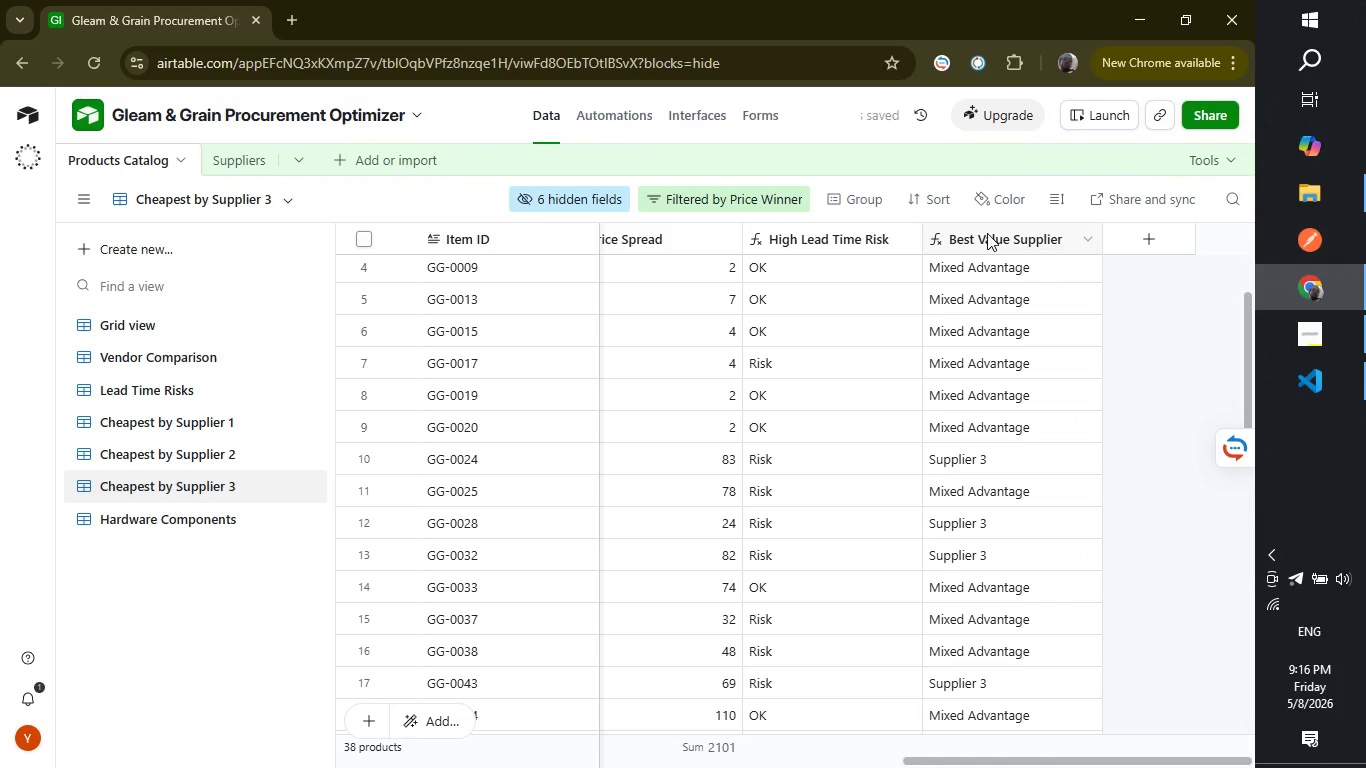 
right_click([987, 233])
 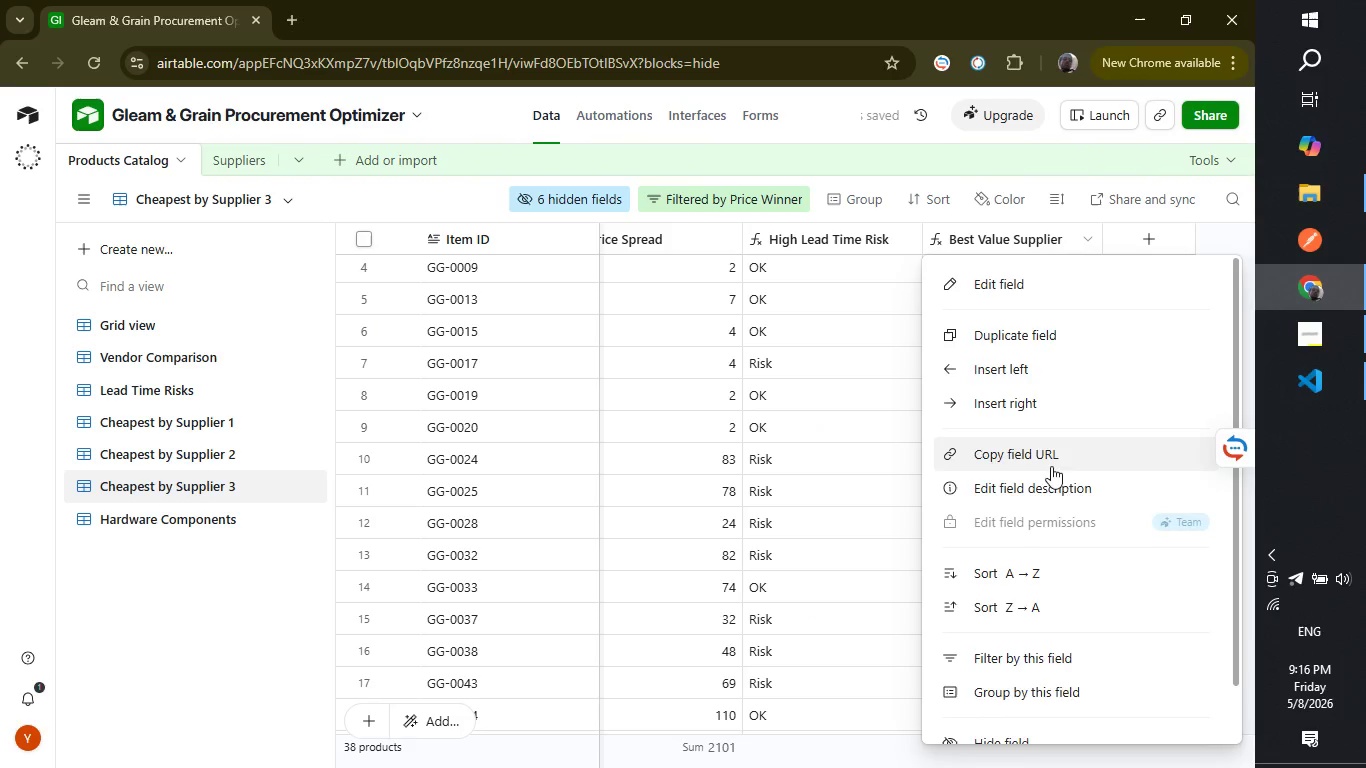 
scroll: coordinate [1050, 484], scroll_direction: down, amount: 2.0
 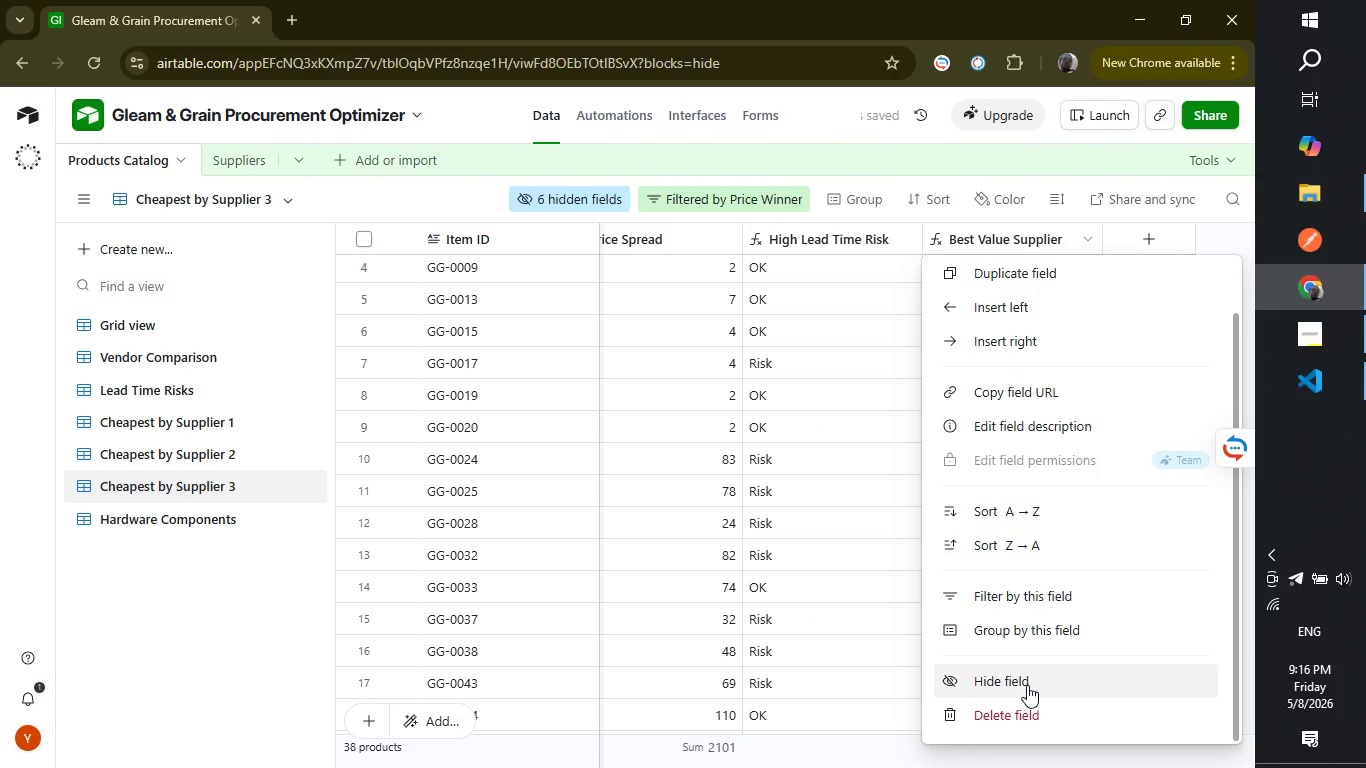 
left_click([1027, 685])
 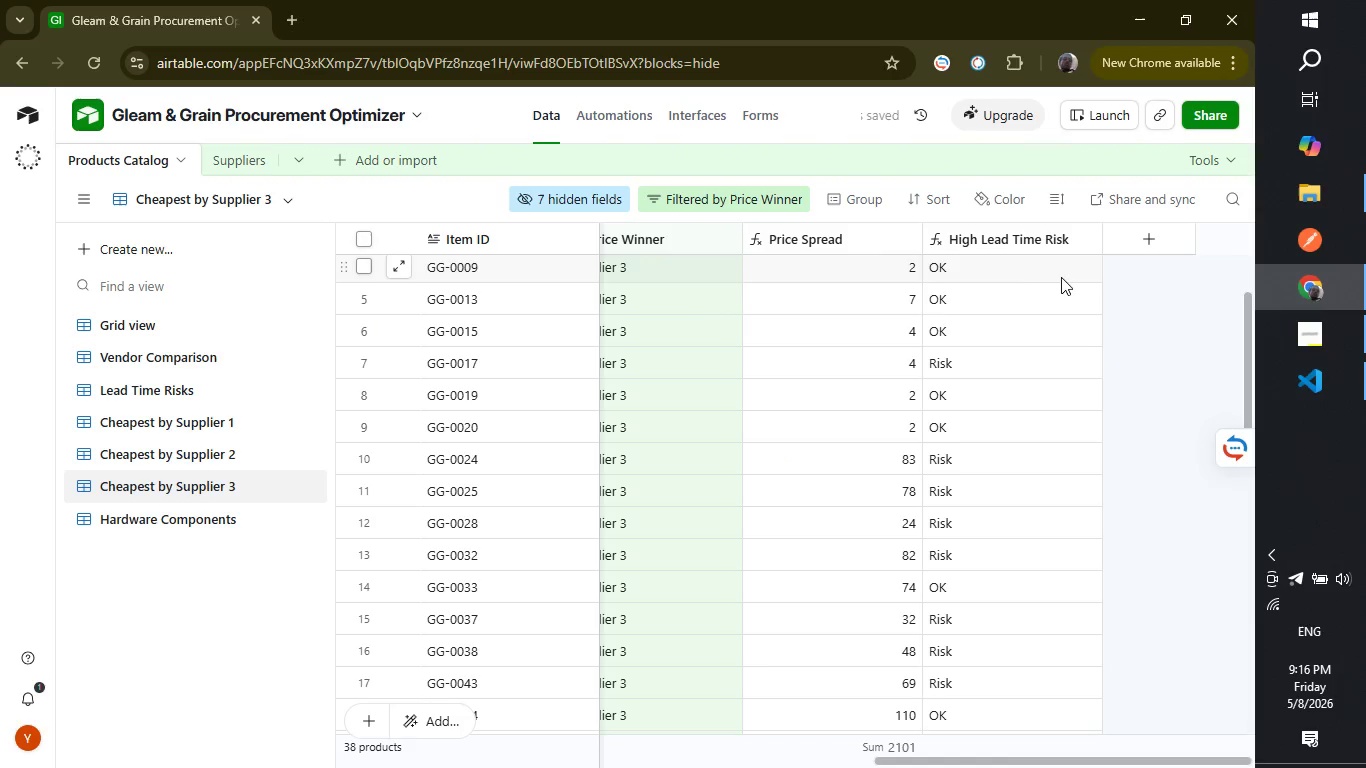 
wait(6.62)
 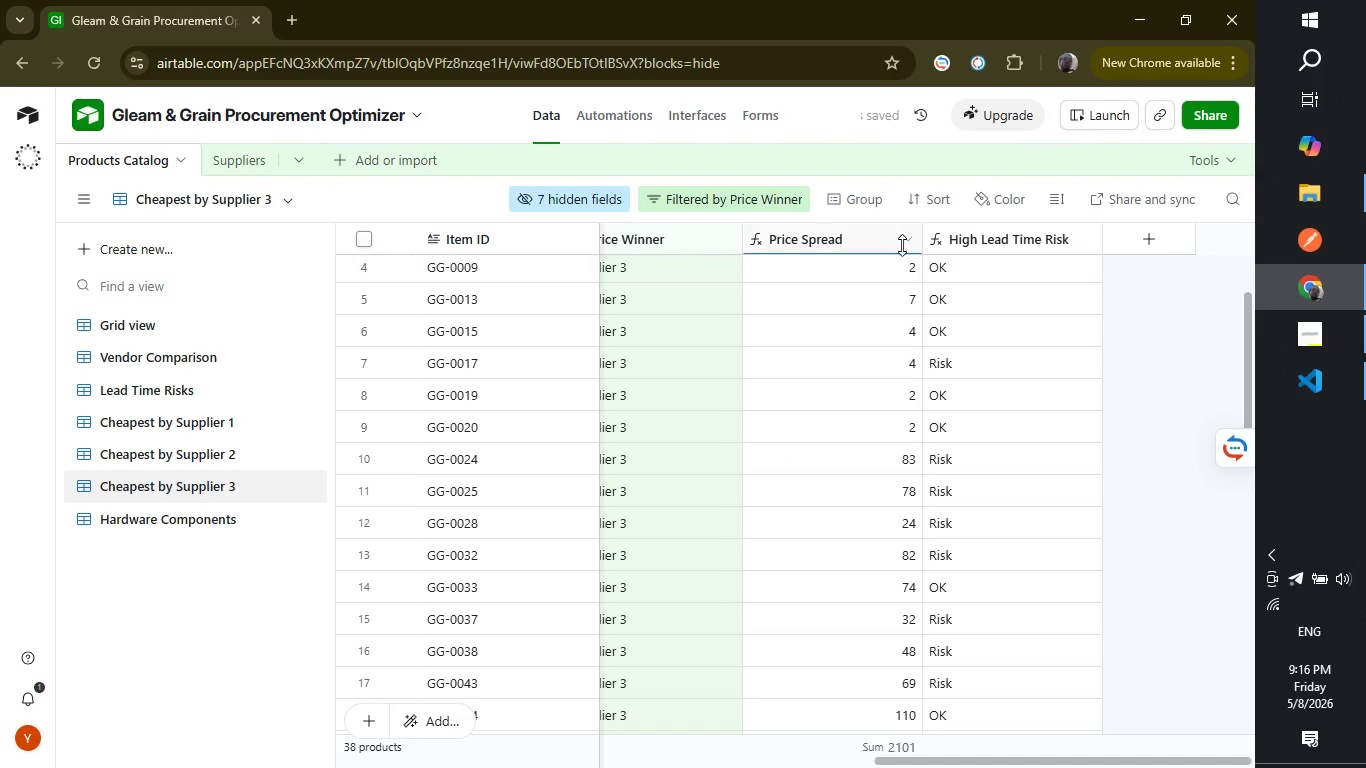 
right_click([1042, 238])
 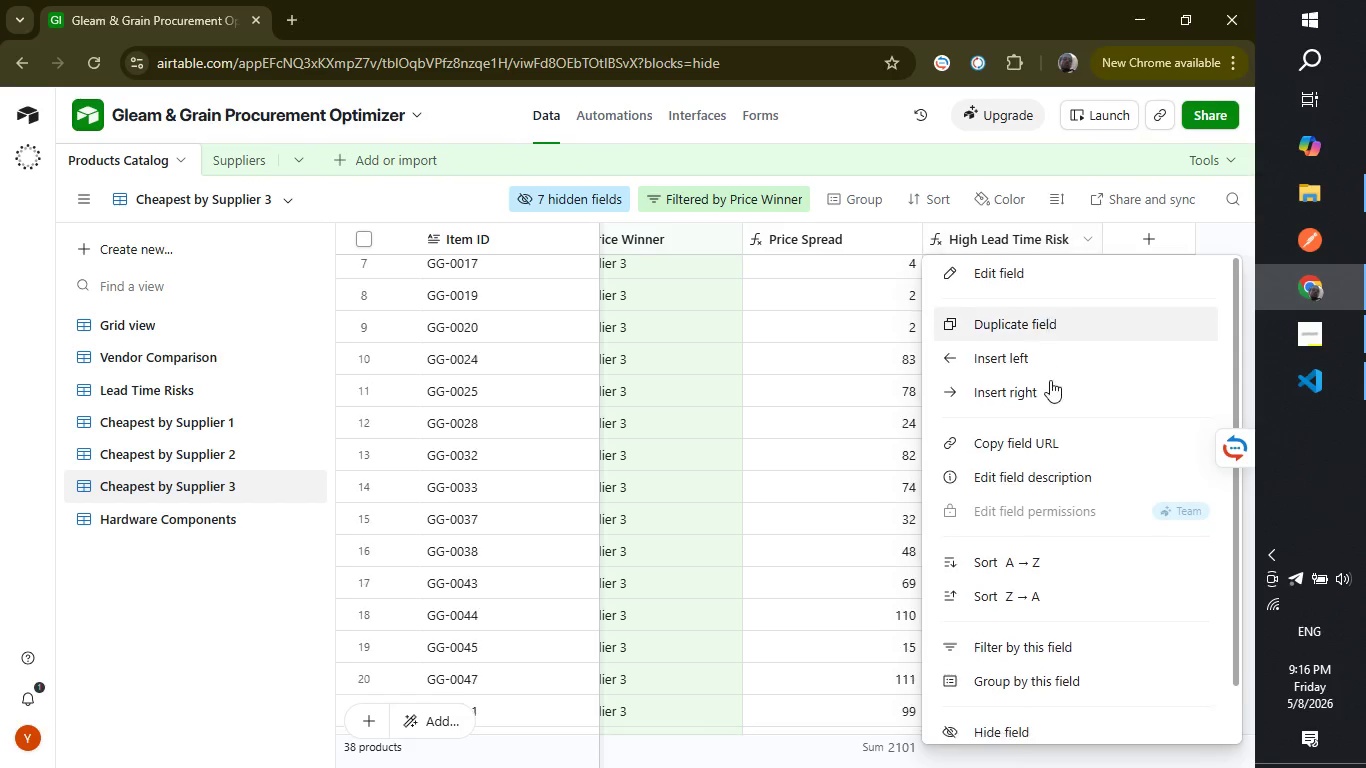 
scroll: coordinate [1047, 340], scroll_direction: down, amount: 3.0
 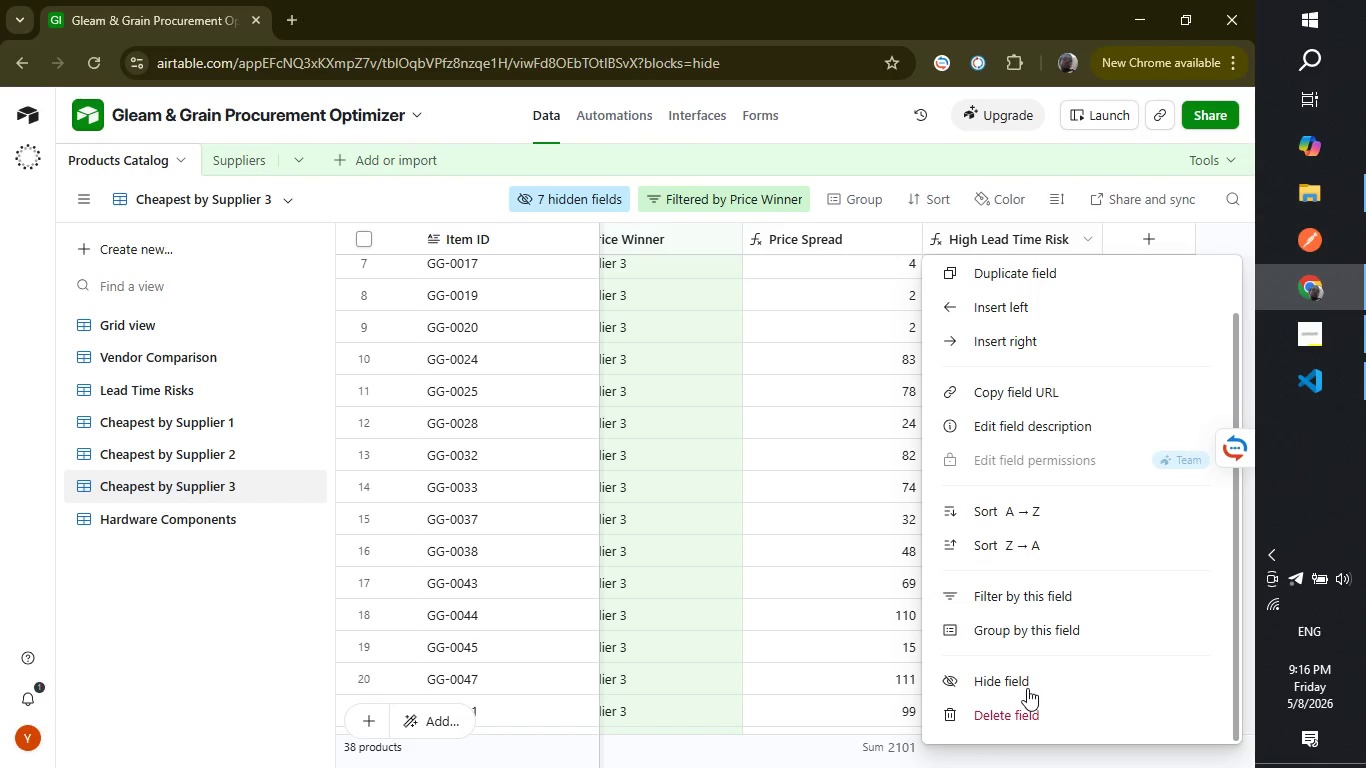 
left_click([1027, 688])
 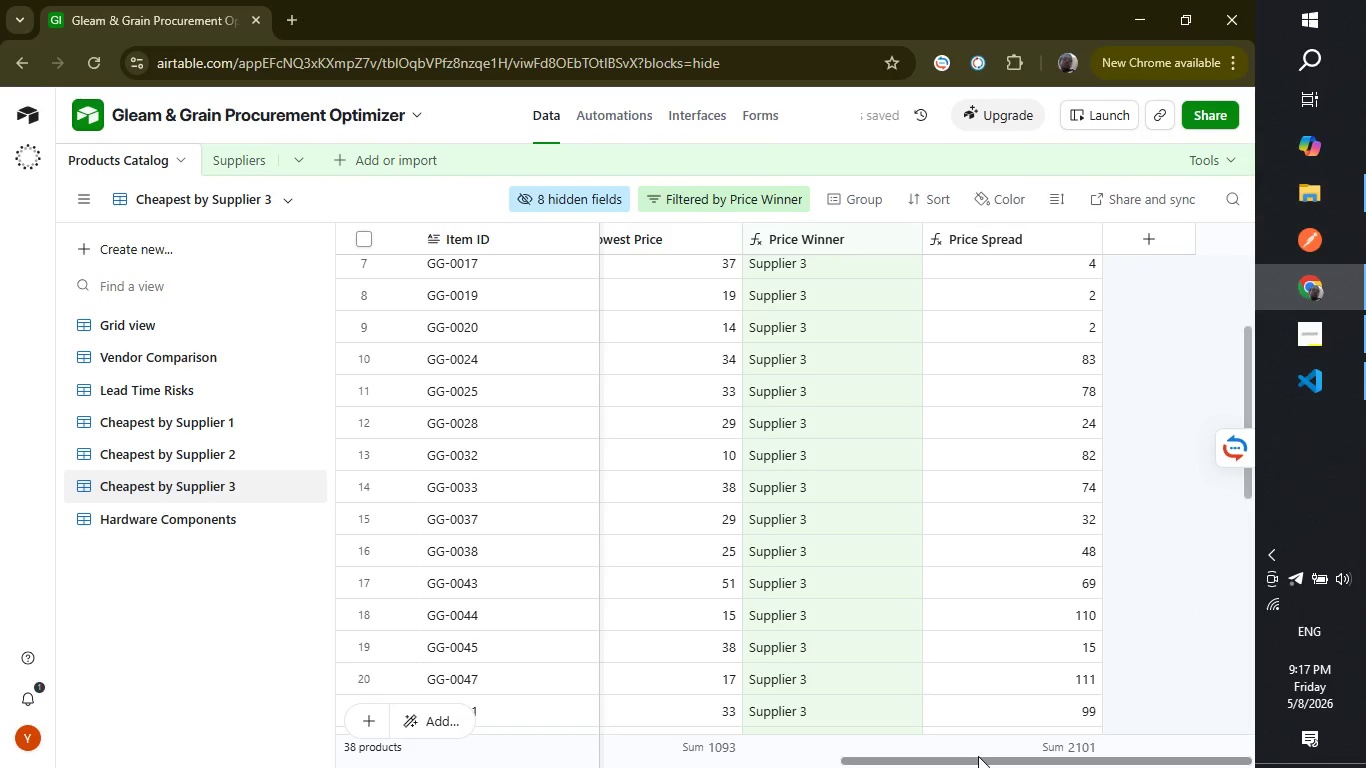 
left_click_drag(start_coordinate=[978, 756], to_coordinate=[391, 718])
 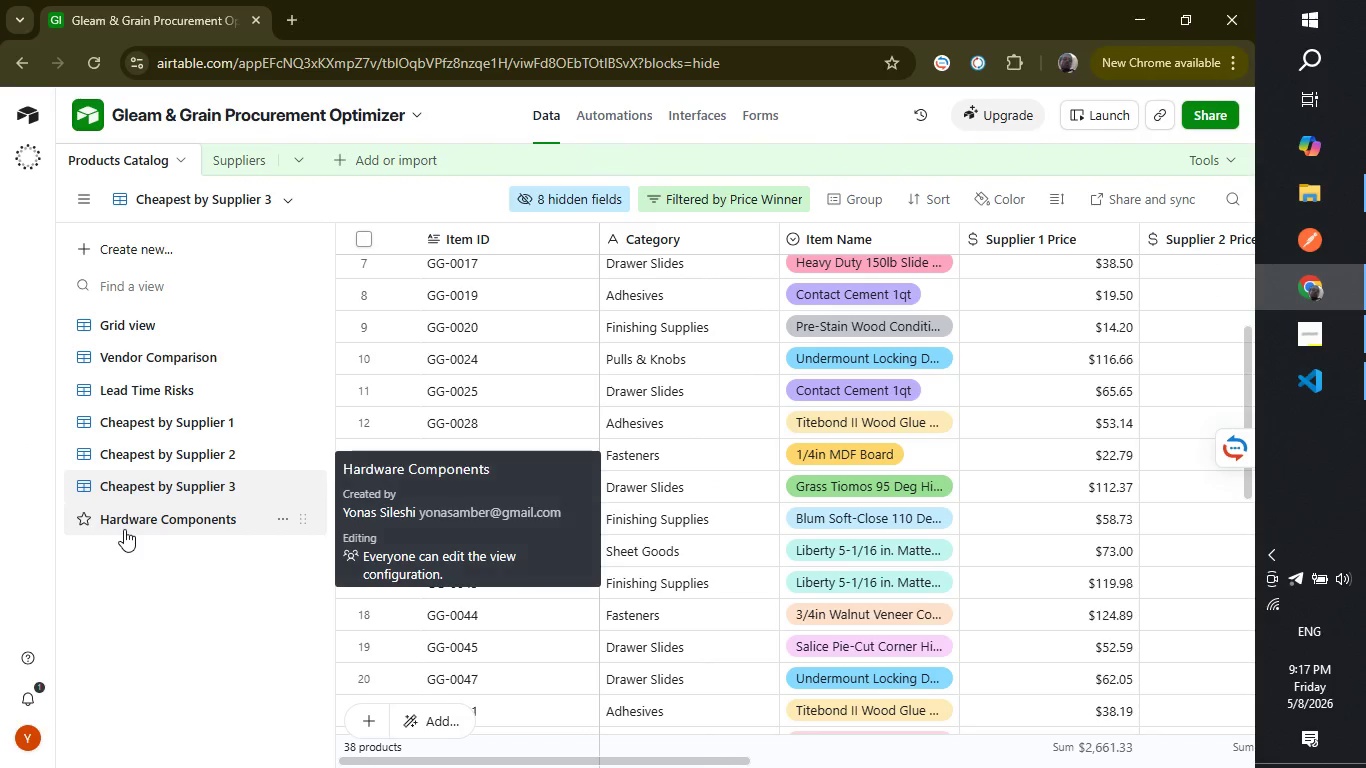 
left_click([124, 529])
 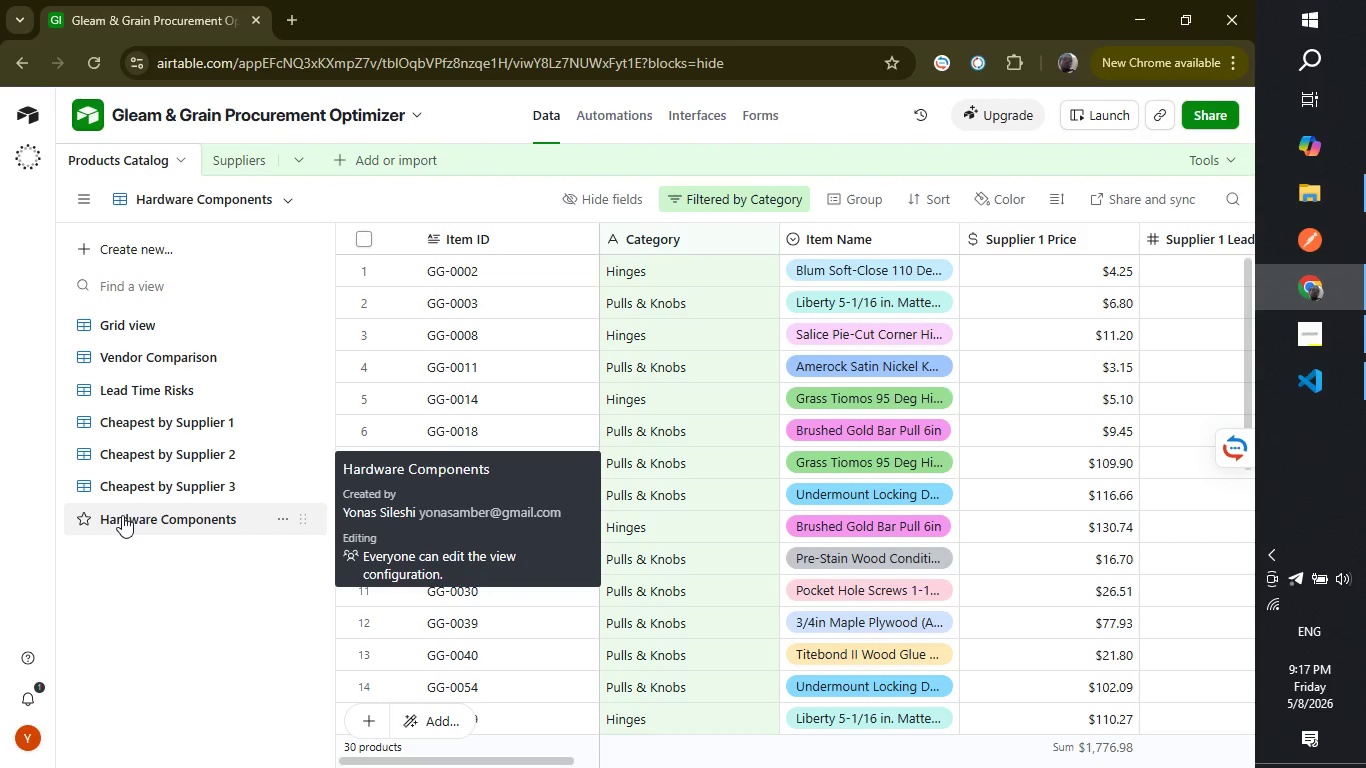 
wait(27.3)
 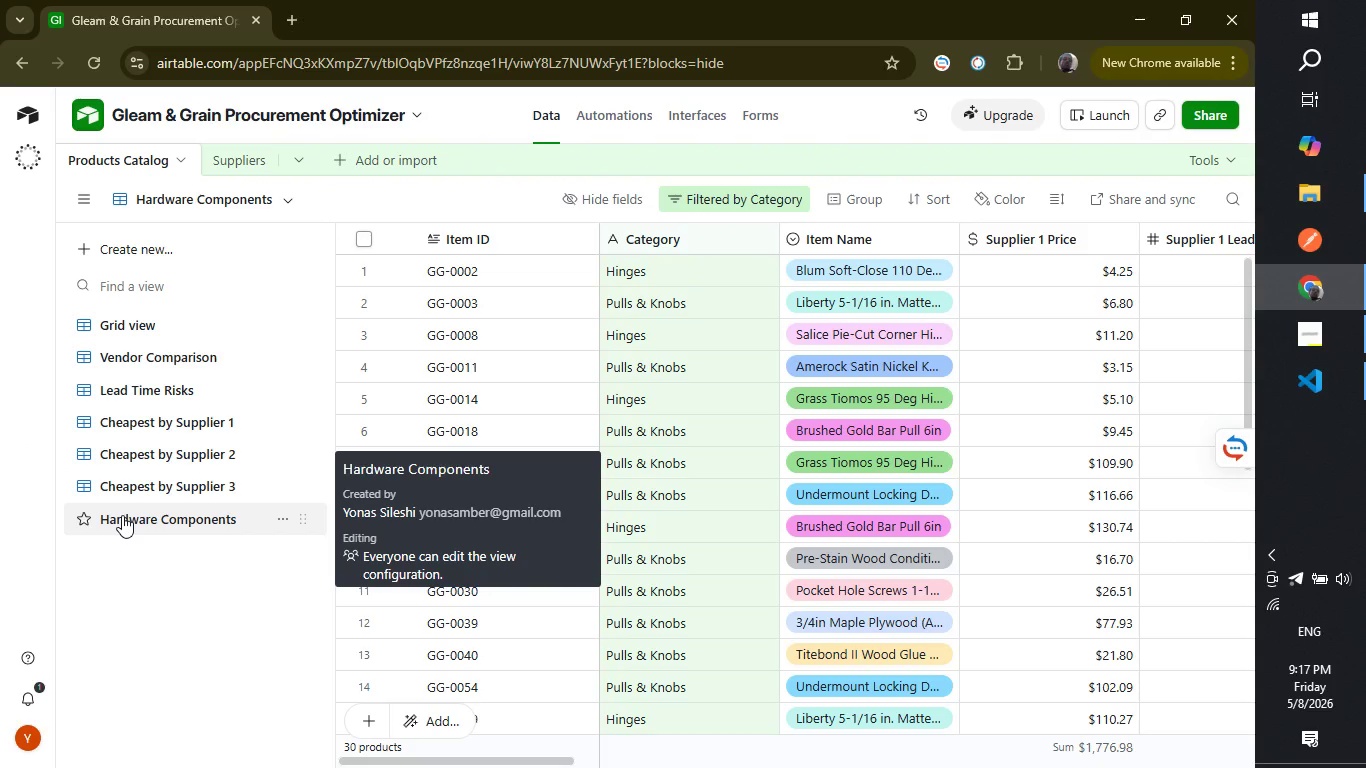 
left_click([186, 527])
 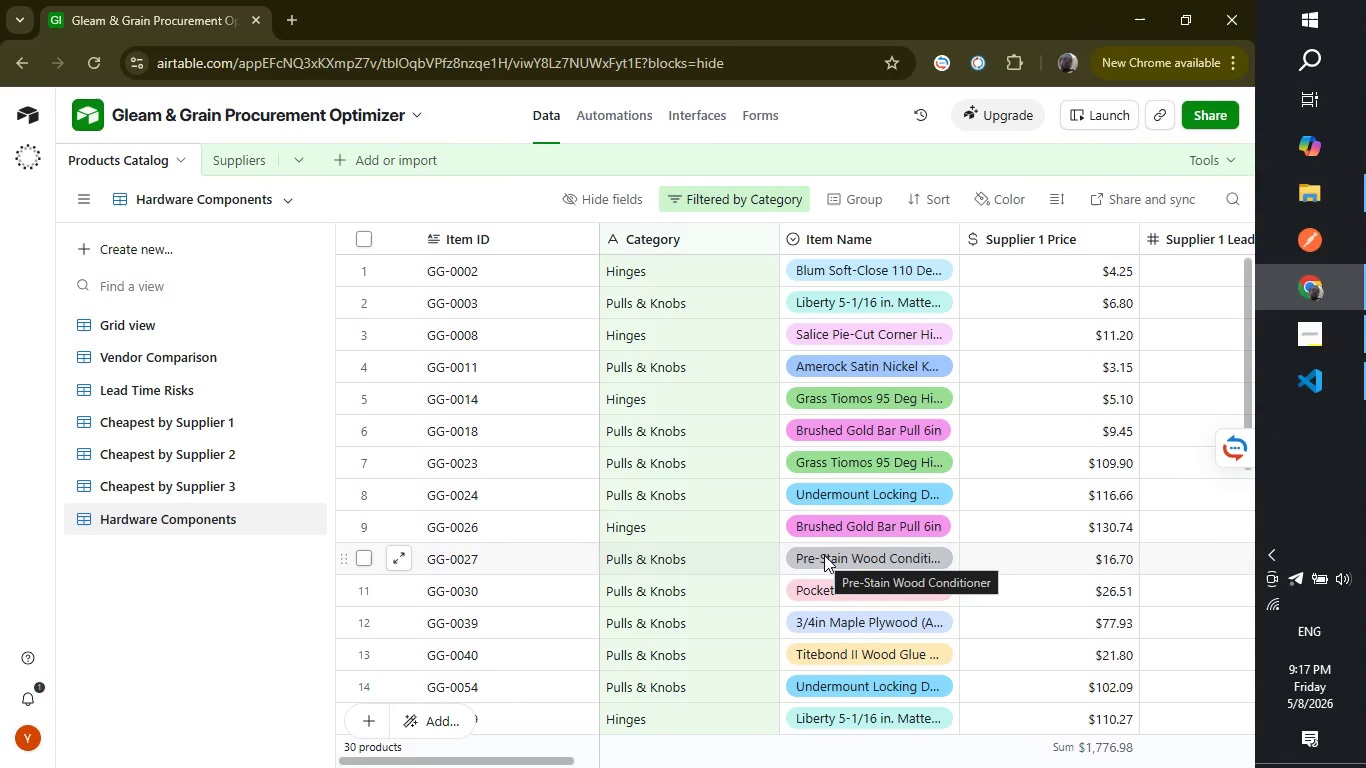 
wait(16.3)
 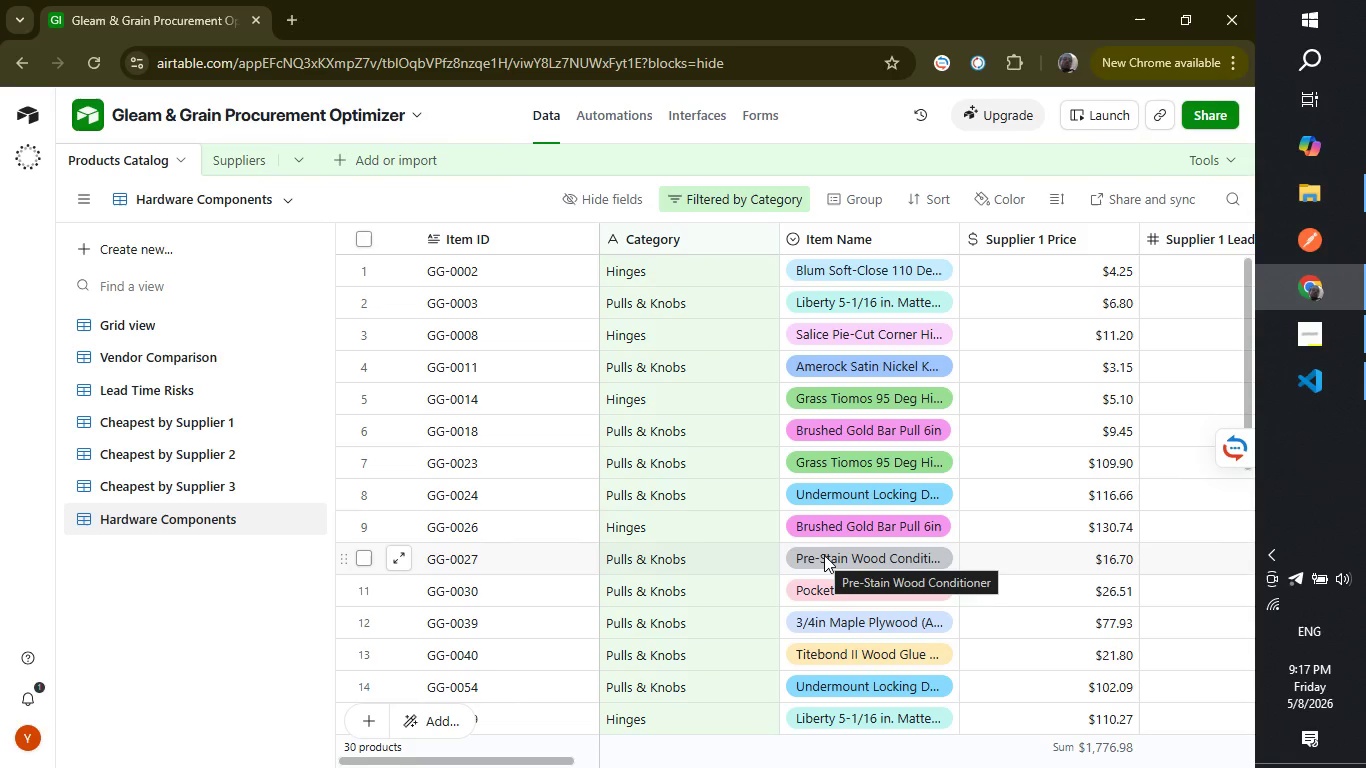 
left_click_drag(start_coordinate=[482, 761], to_coordinate=[859, 754])
 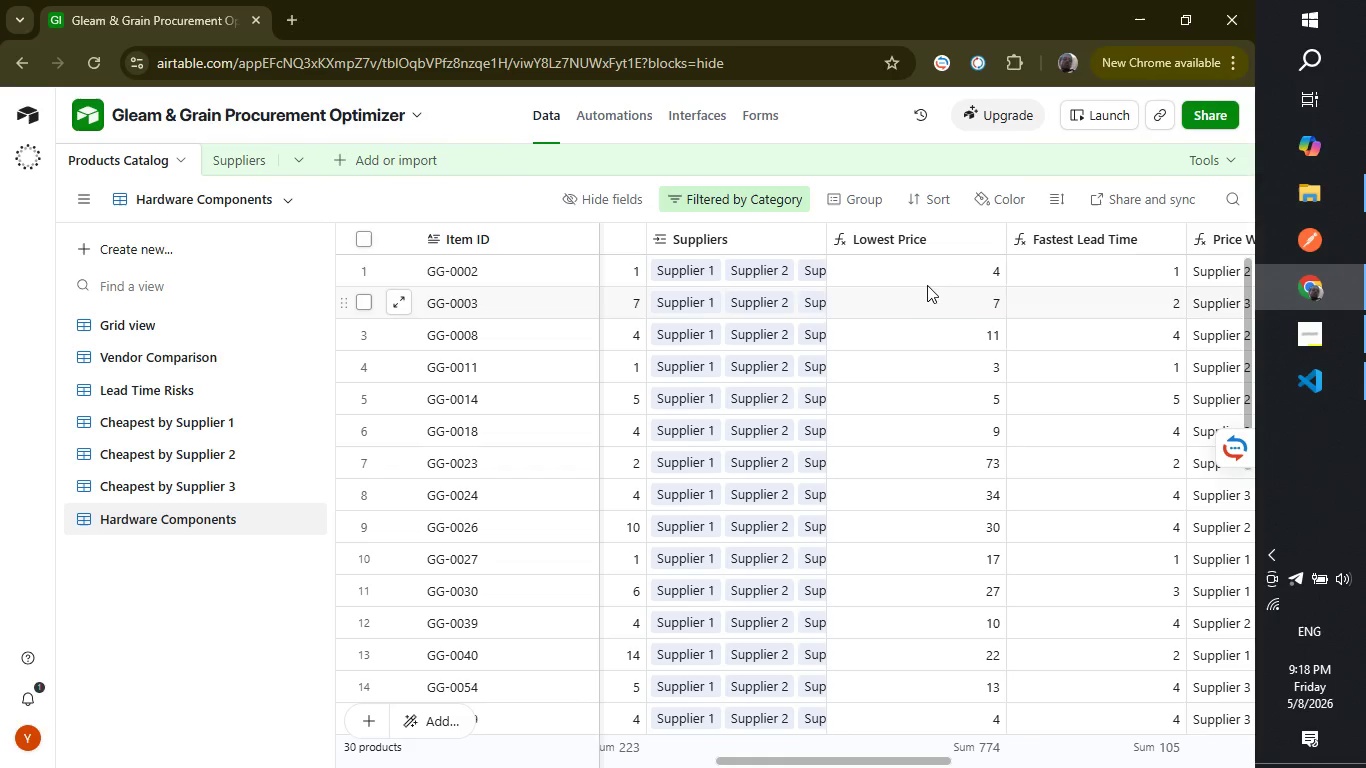 
wait(6.44)
 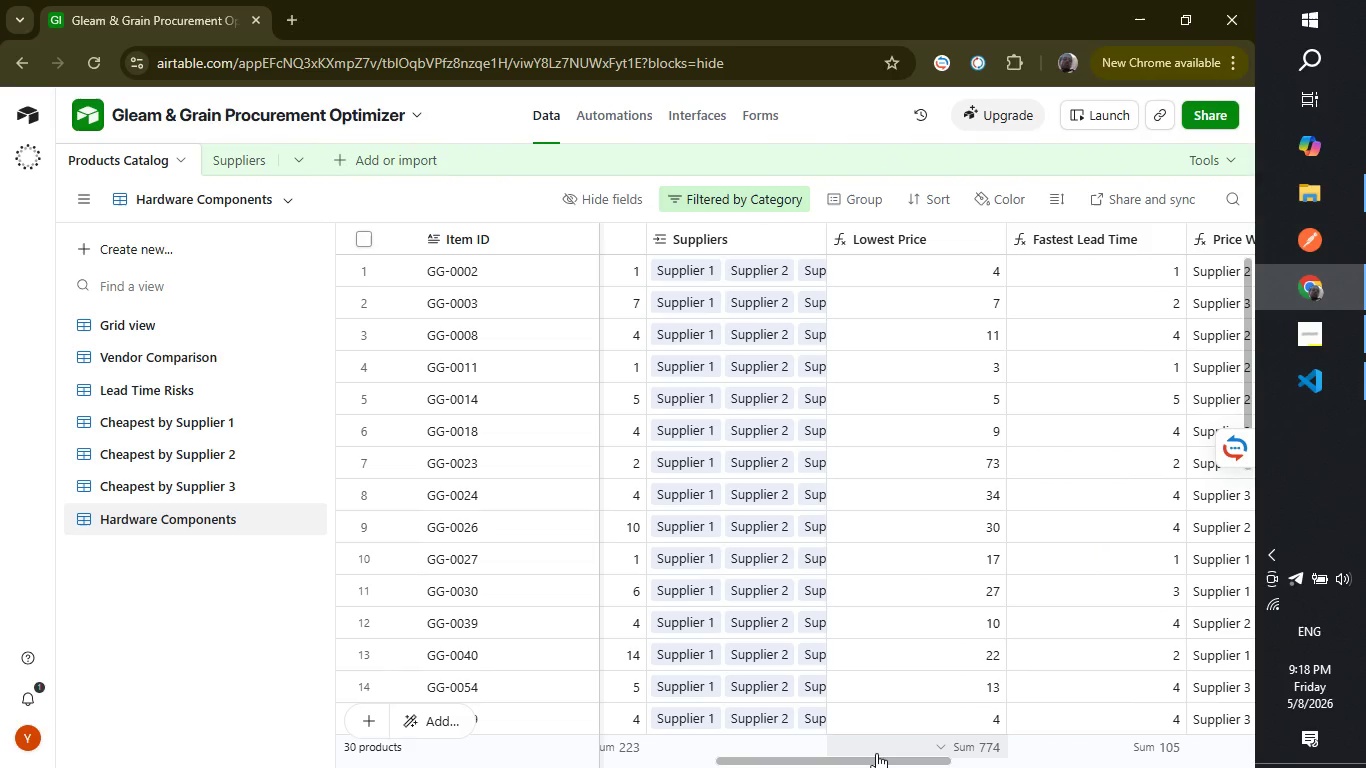 
scroll: coordinate [932, 455], scroll_direction: down, amount: 3.0
 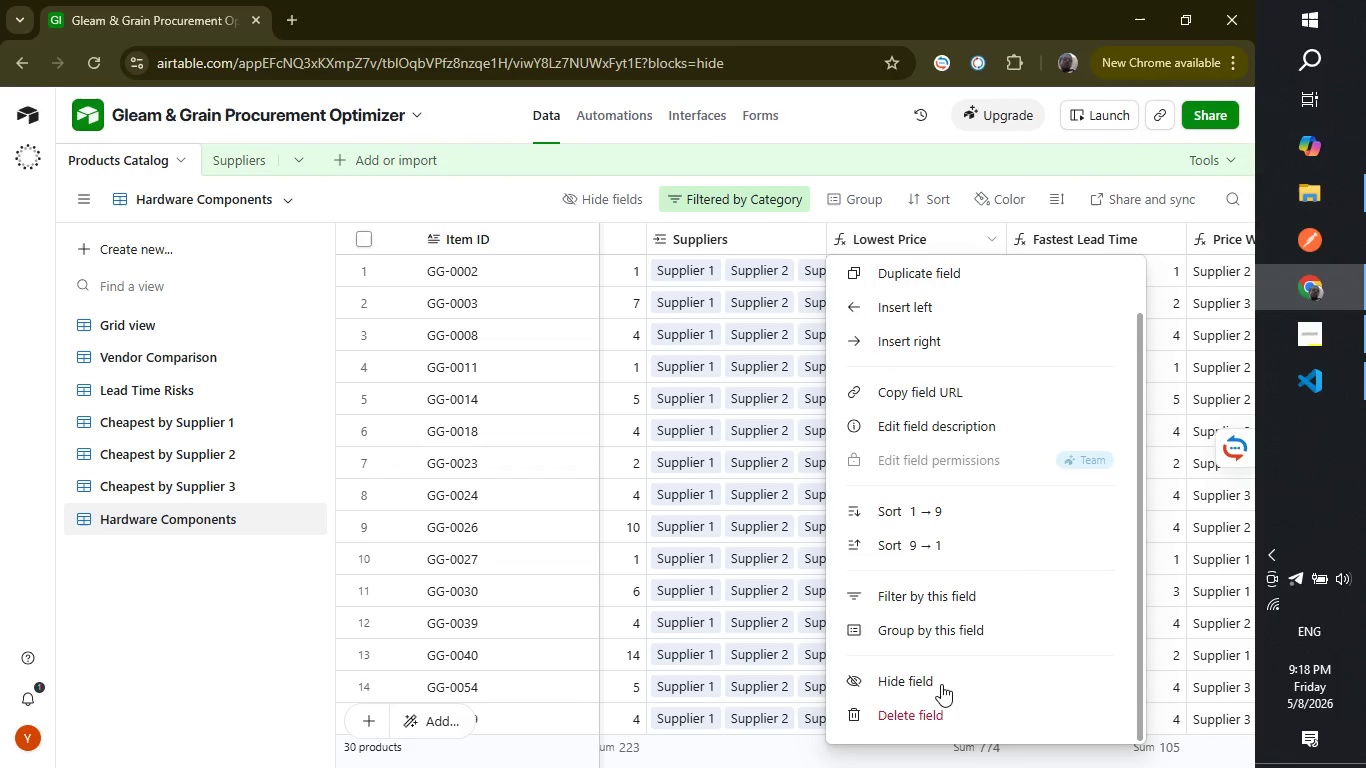 
left_click([941, 684])
 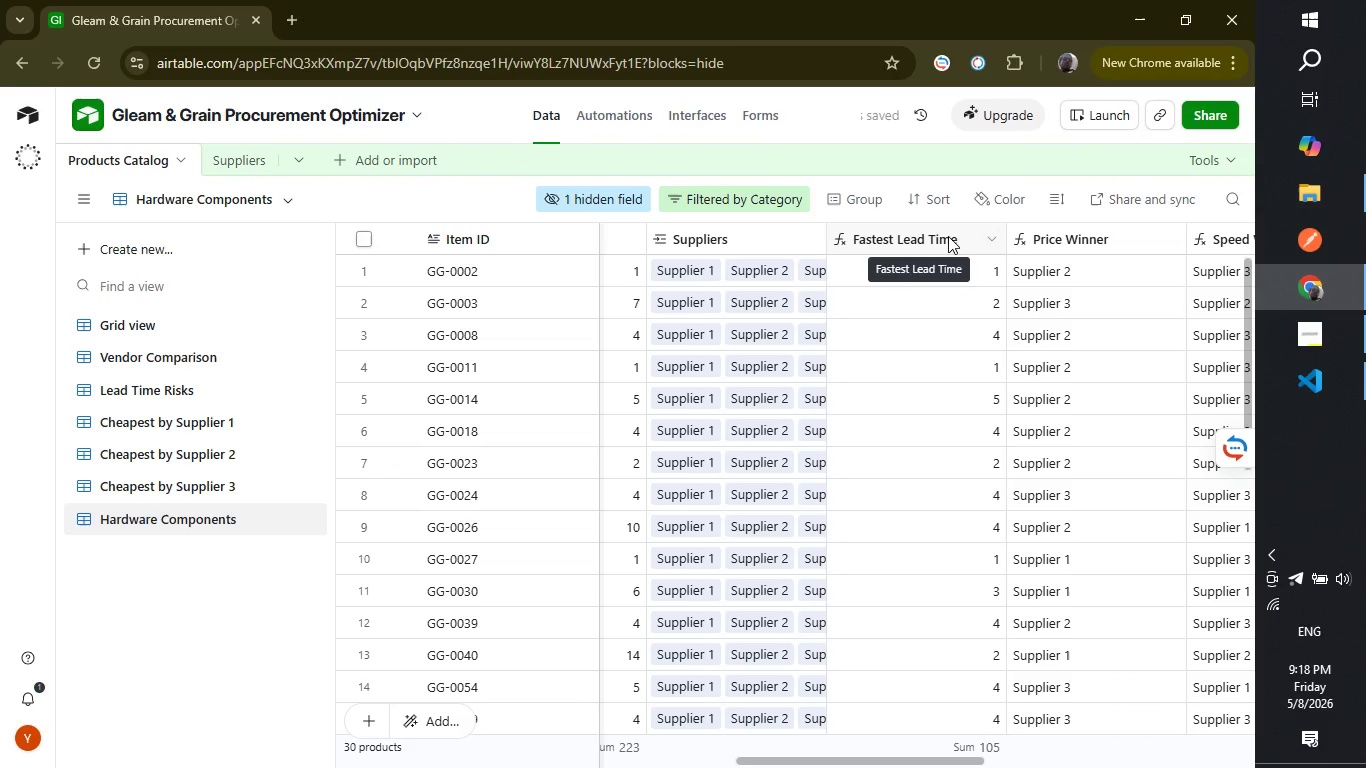 
wait(5.45)
 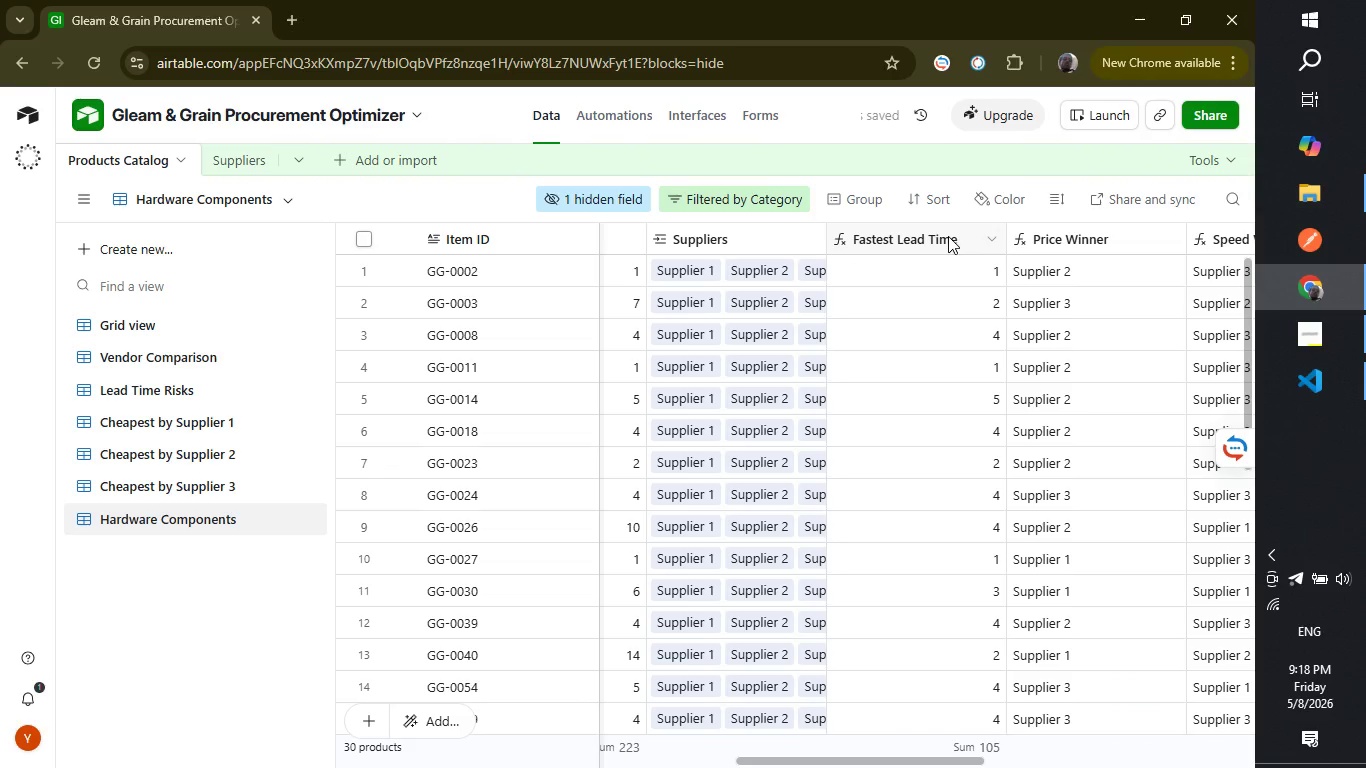 
right_click([948, 236])
 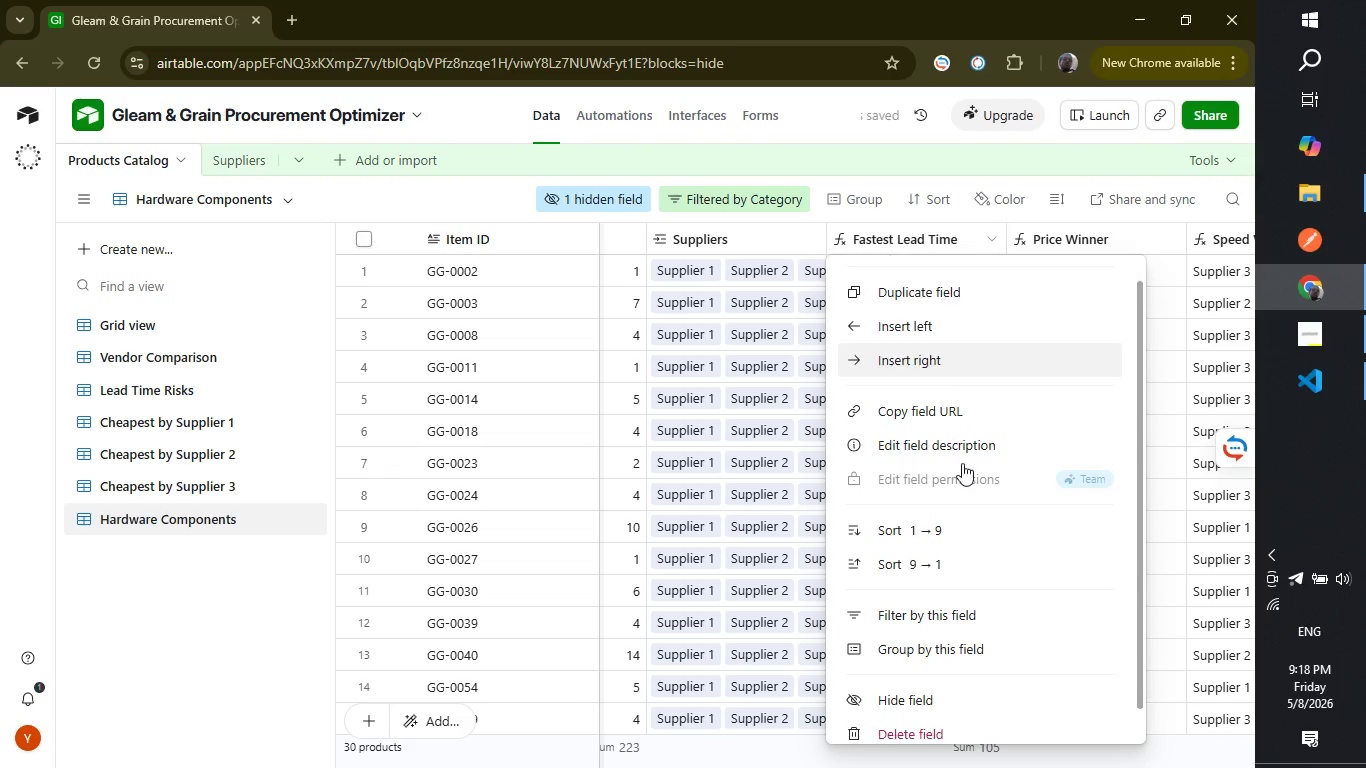 
scroll: coordinate [961, 351], scroll_direction: down, amount: 2.0
 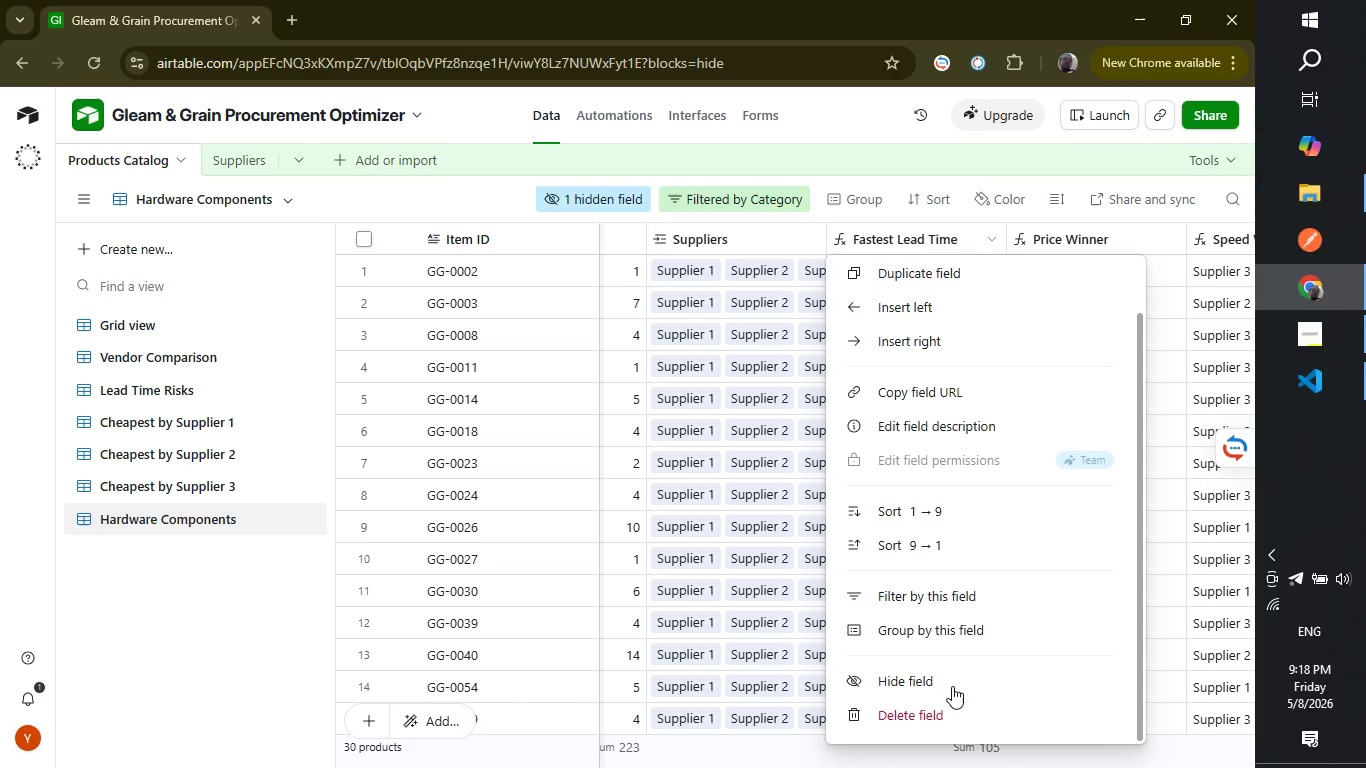 
left_click([952, 686])
 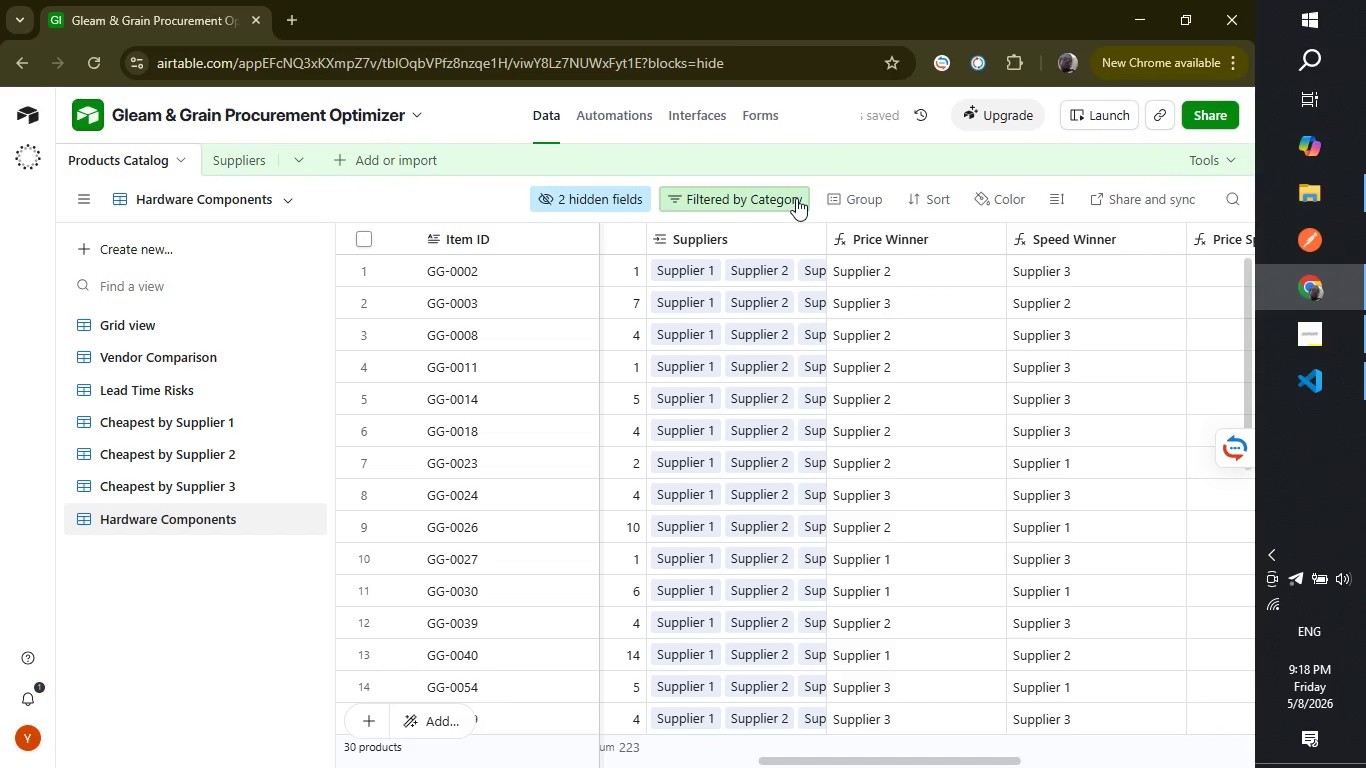 
wait(9.75)
 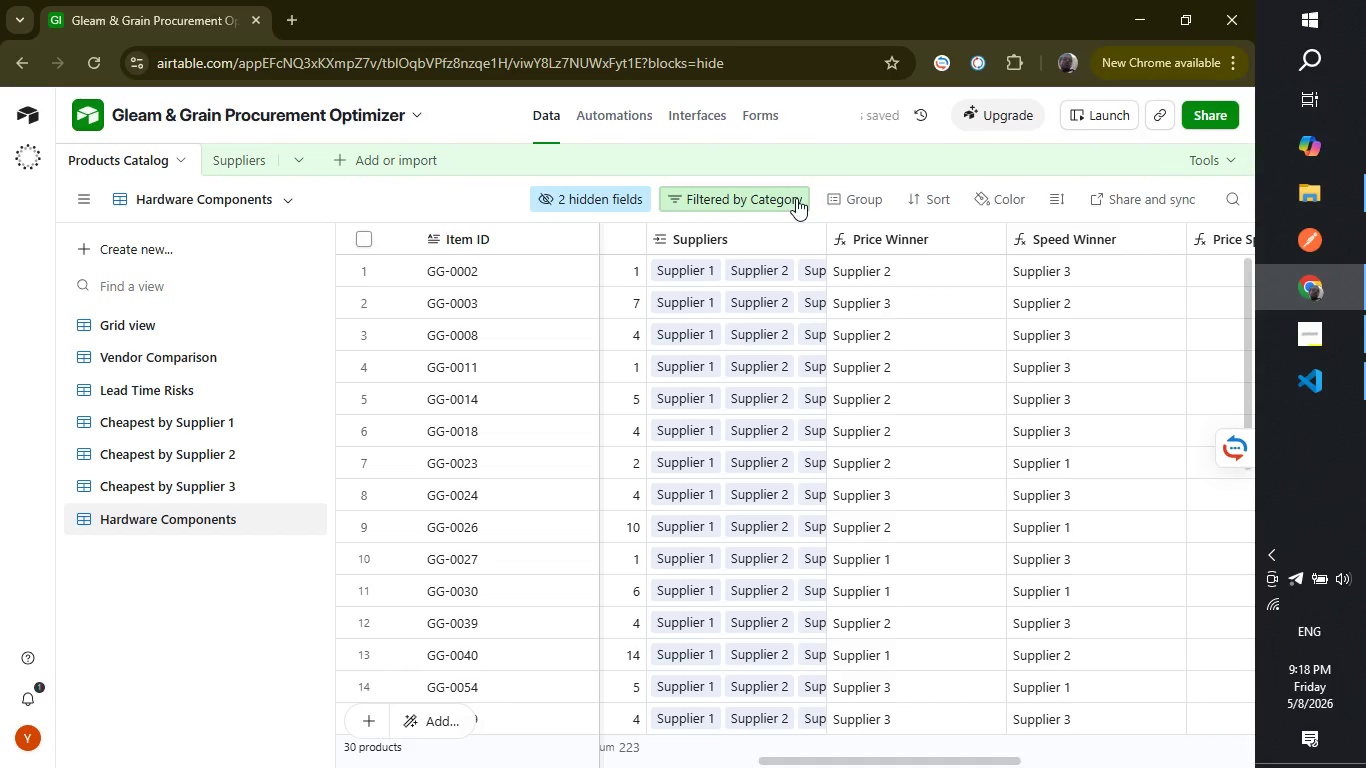 
right_click([1076, 244])
 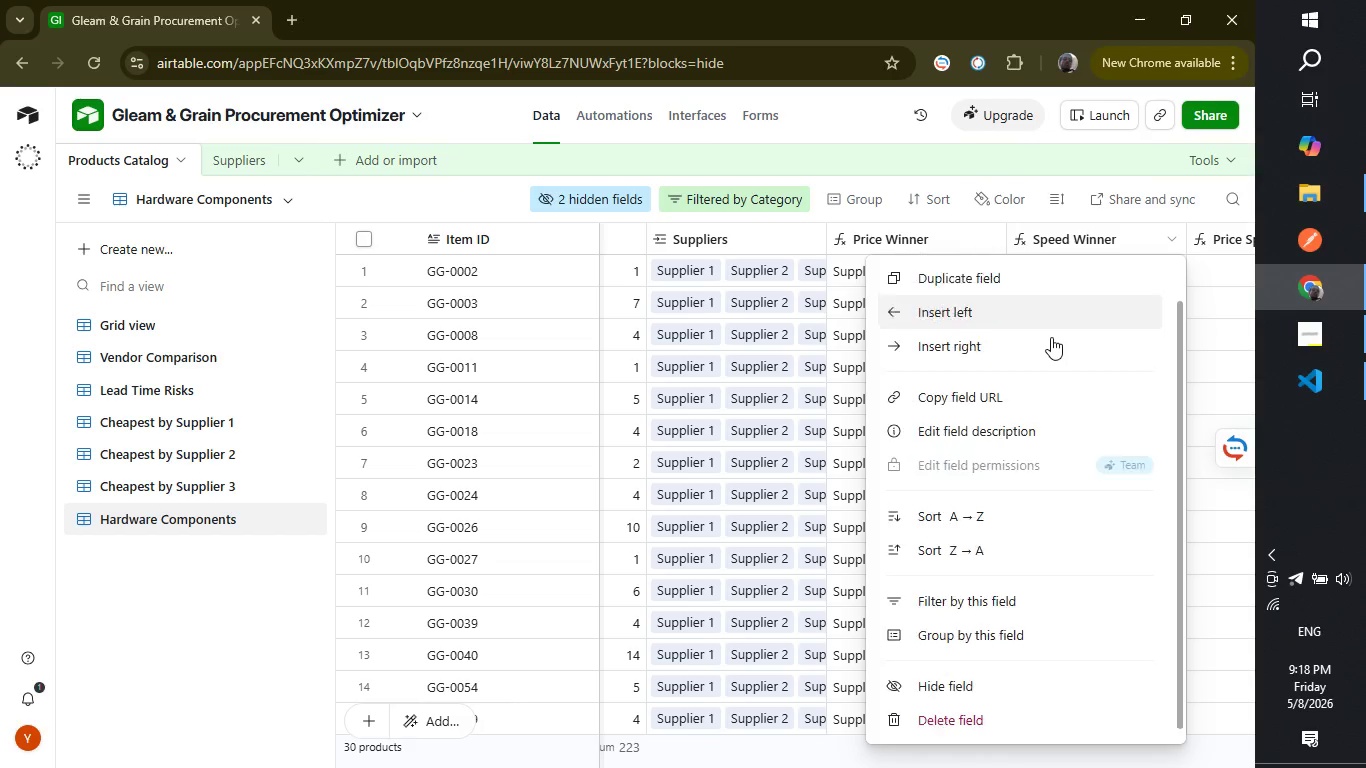 
scroll: coordinate [1051, 336], scroll_direction: down, amount: 4.0
 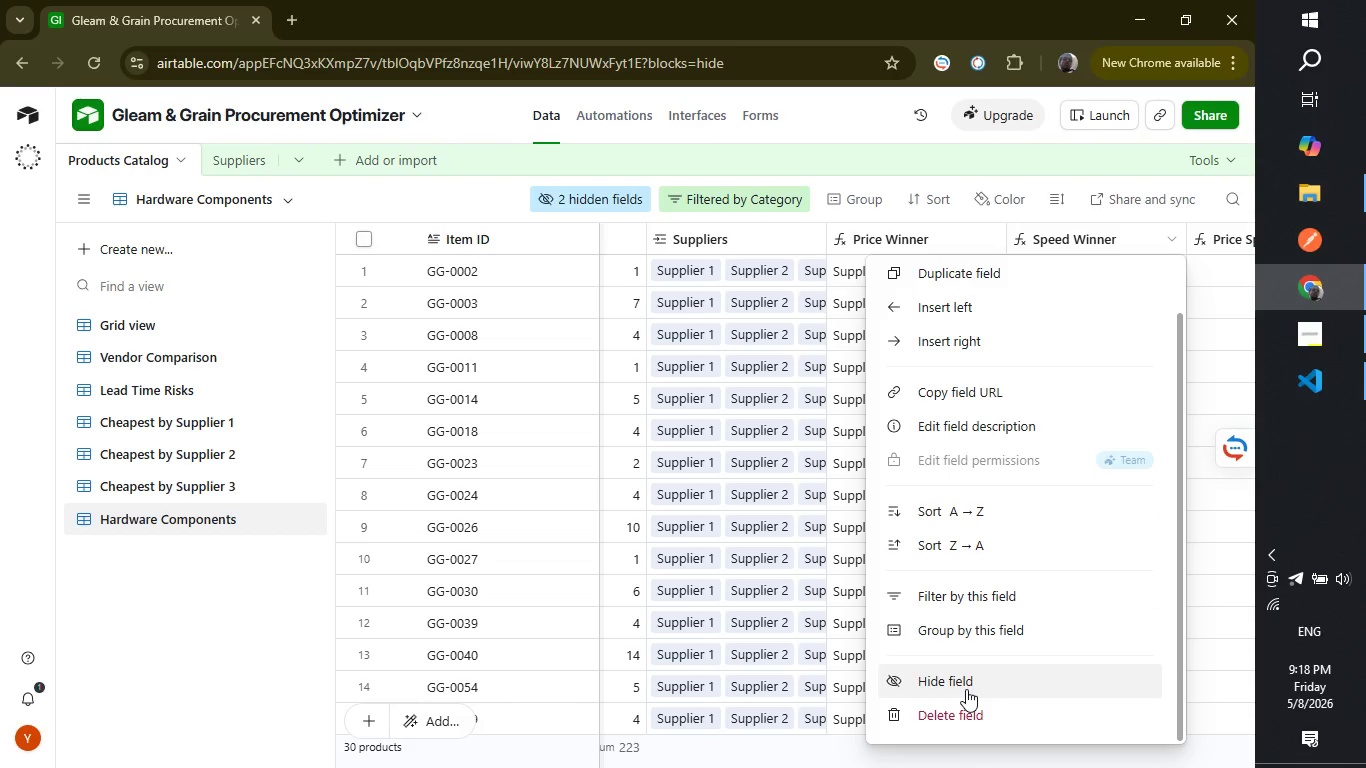 
left_click([966, 689])
 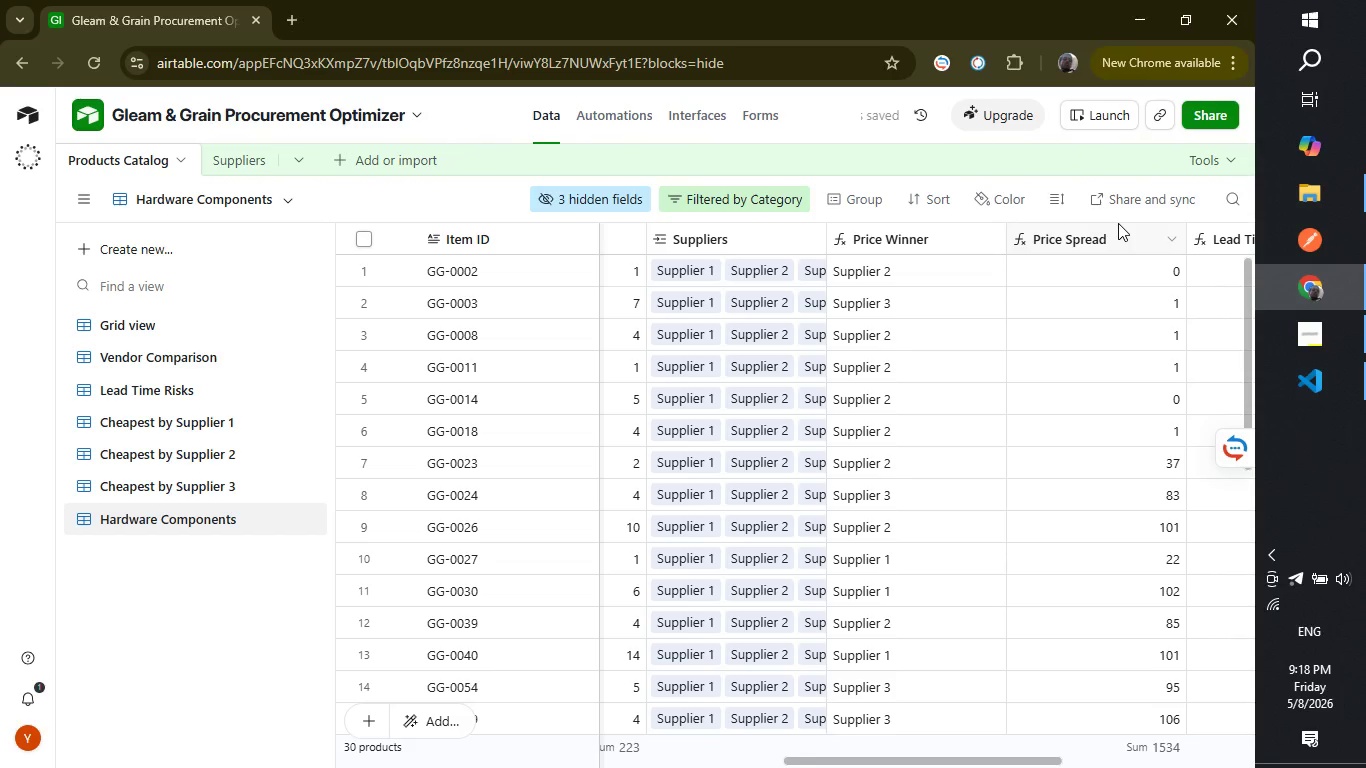 
wait(5.69)
 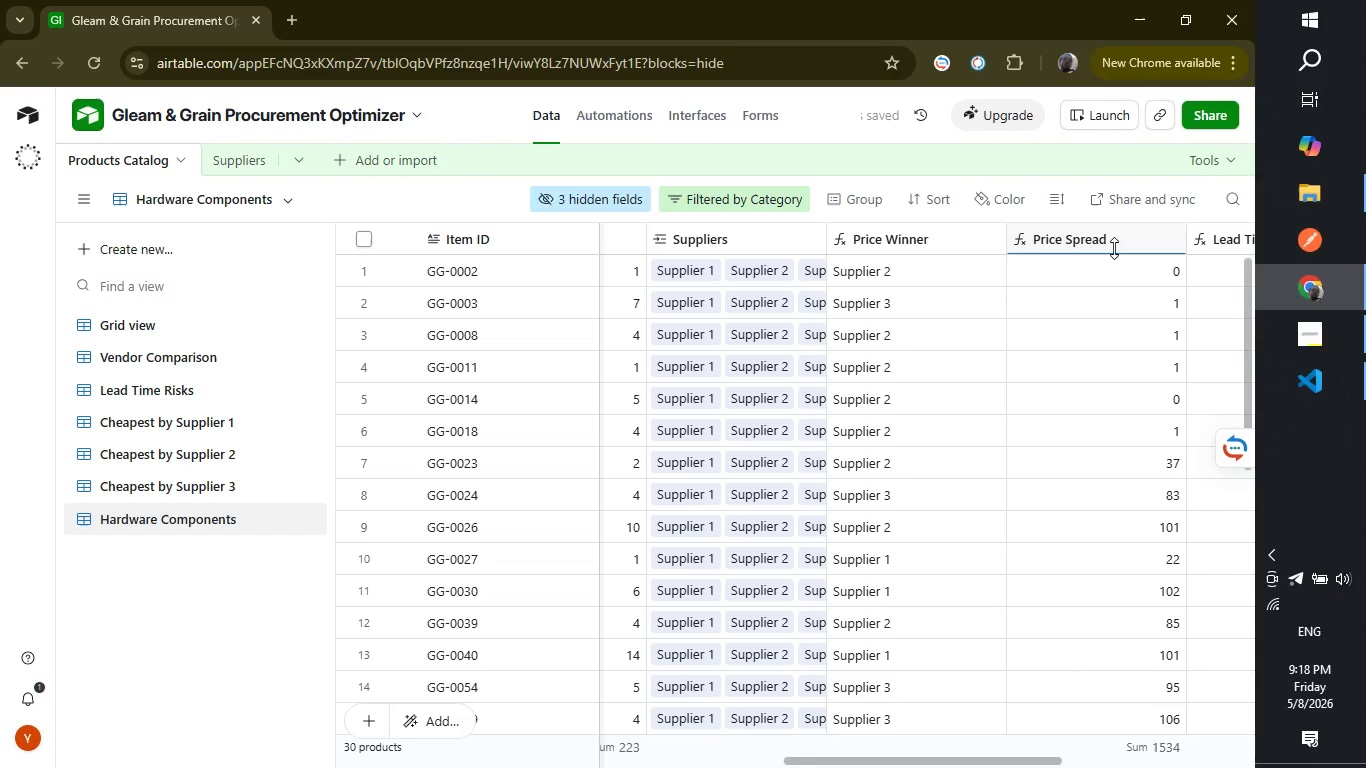 
right_click([1123, 238])
 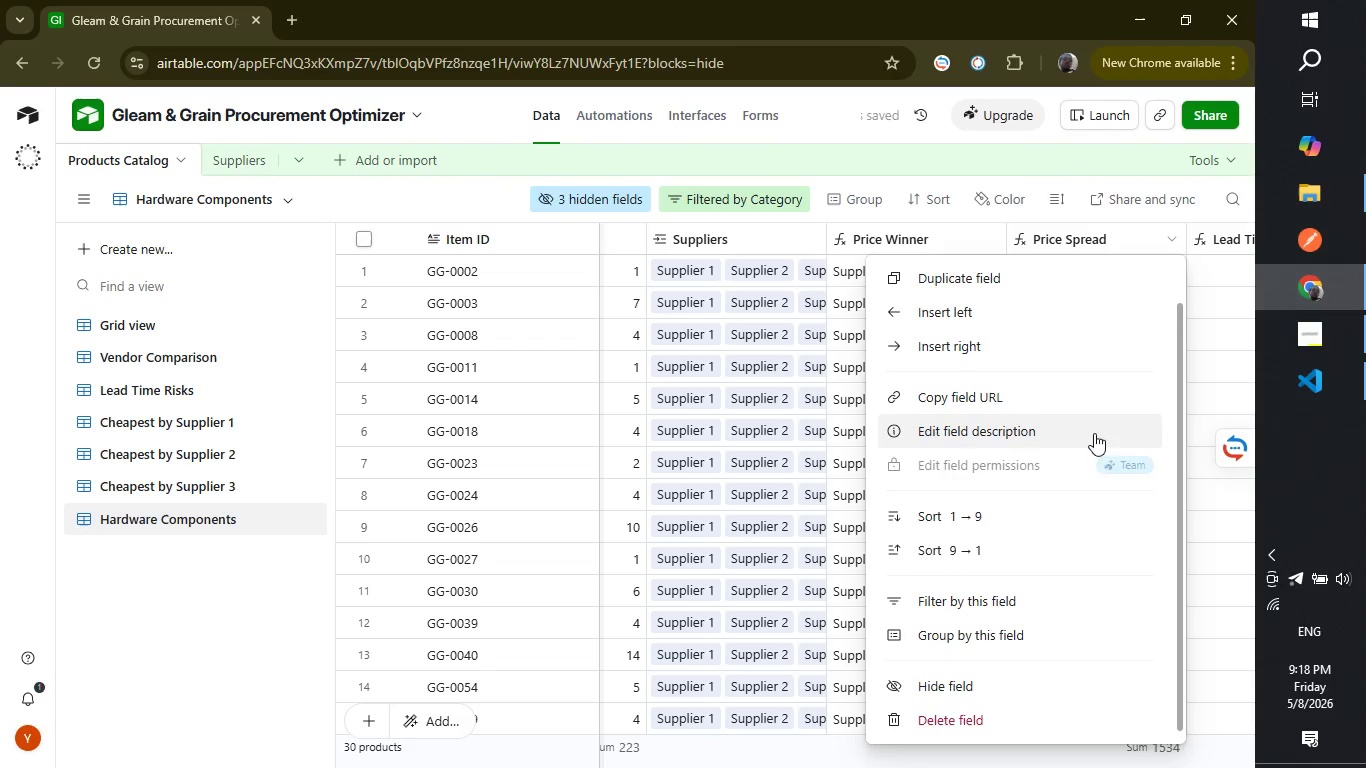 
scroll: coordinate [1096, 425], scroll_direction: down, amount: 3.0
 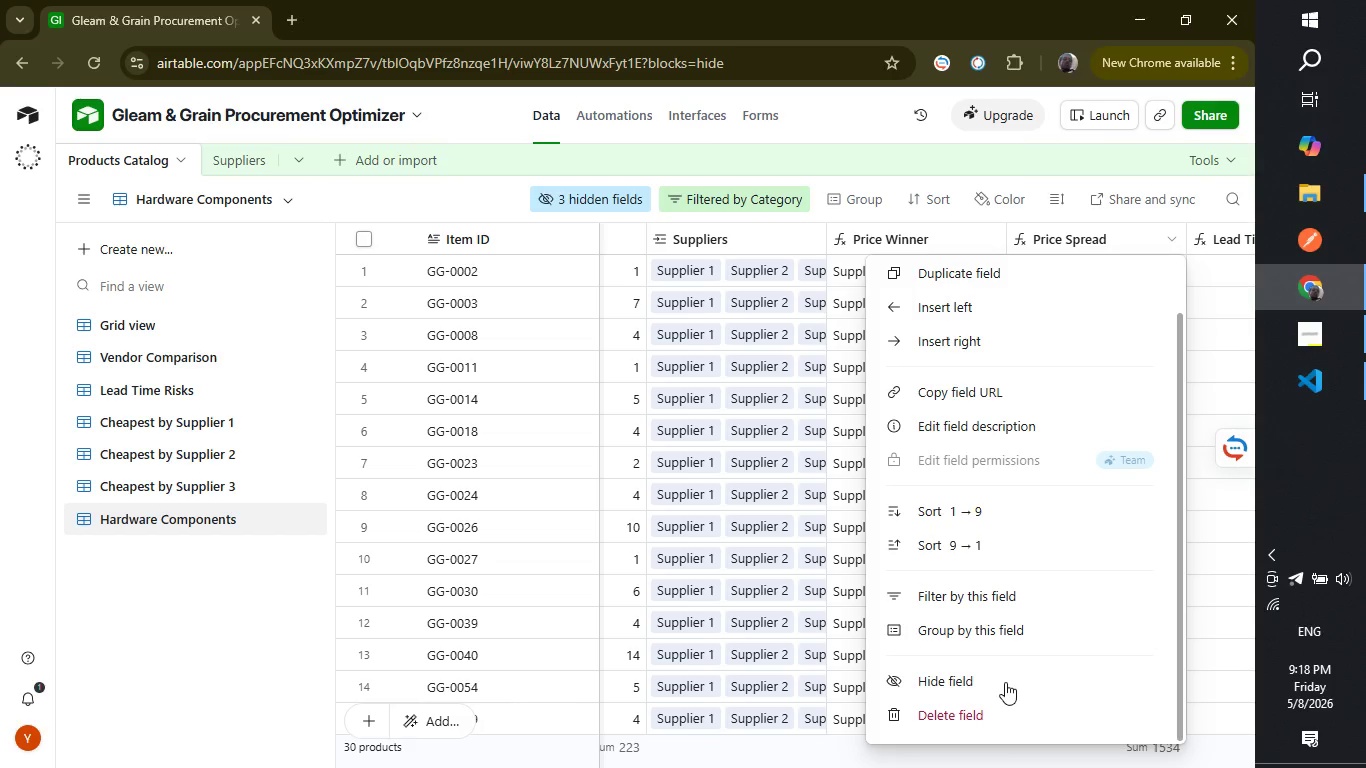 
left_click([1005, 682])
 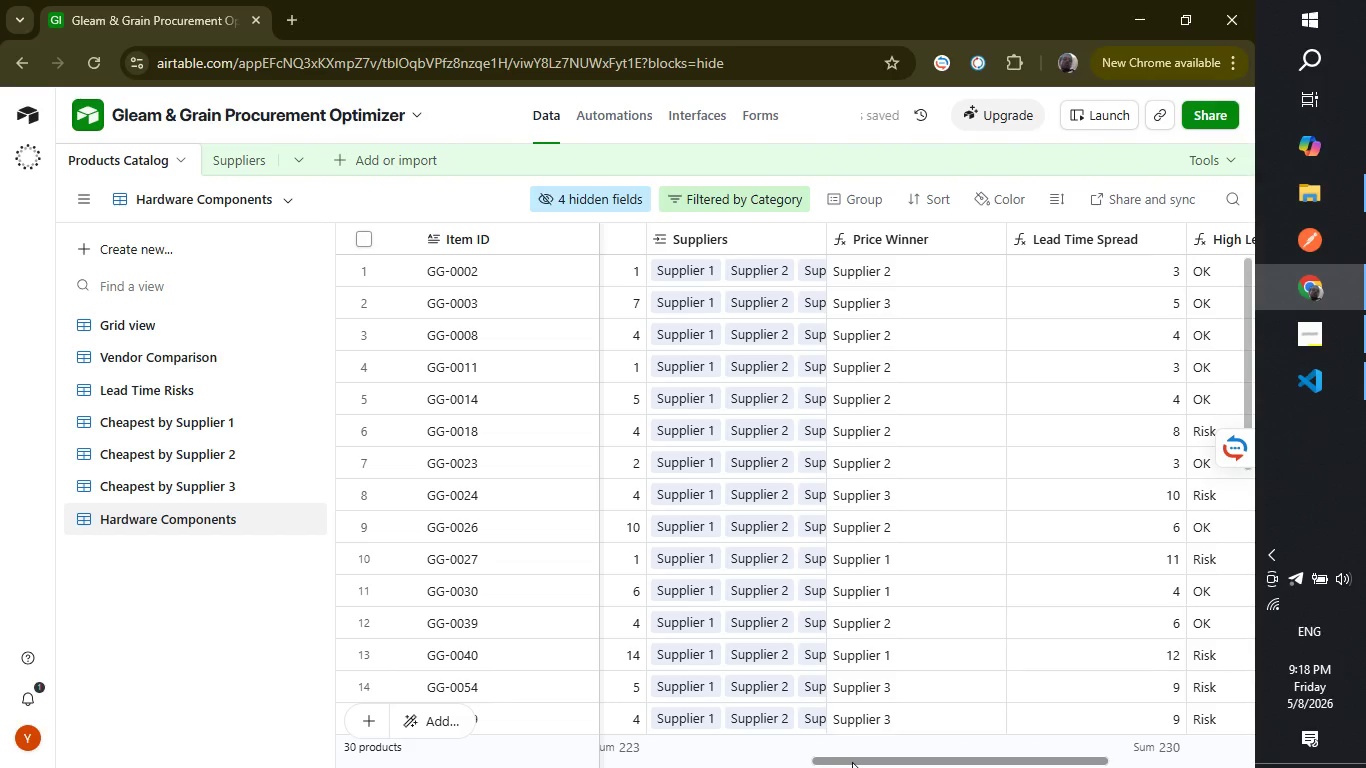 
left_click_drag(start_coordinate=[852, 762], to_coordinate=[944, 755])
 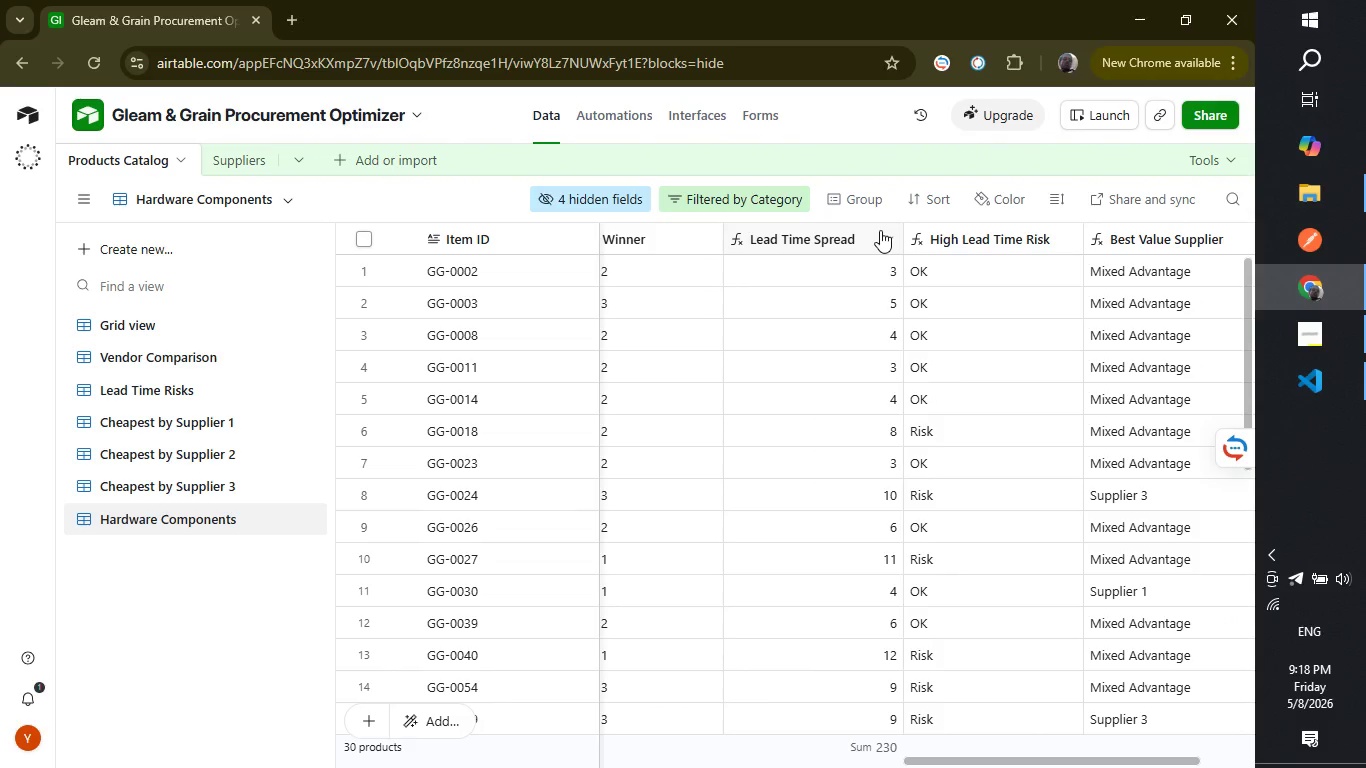 
right_click([880, 230])
 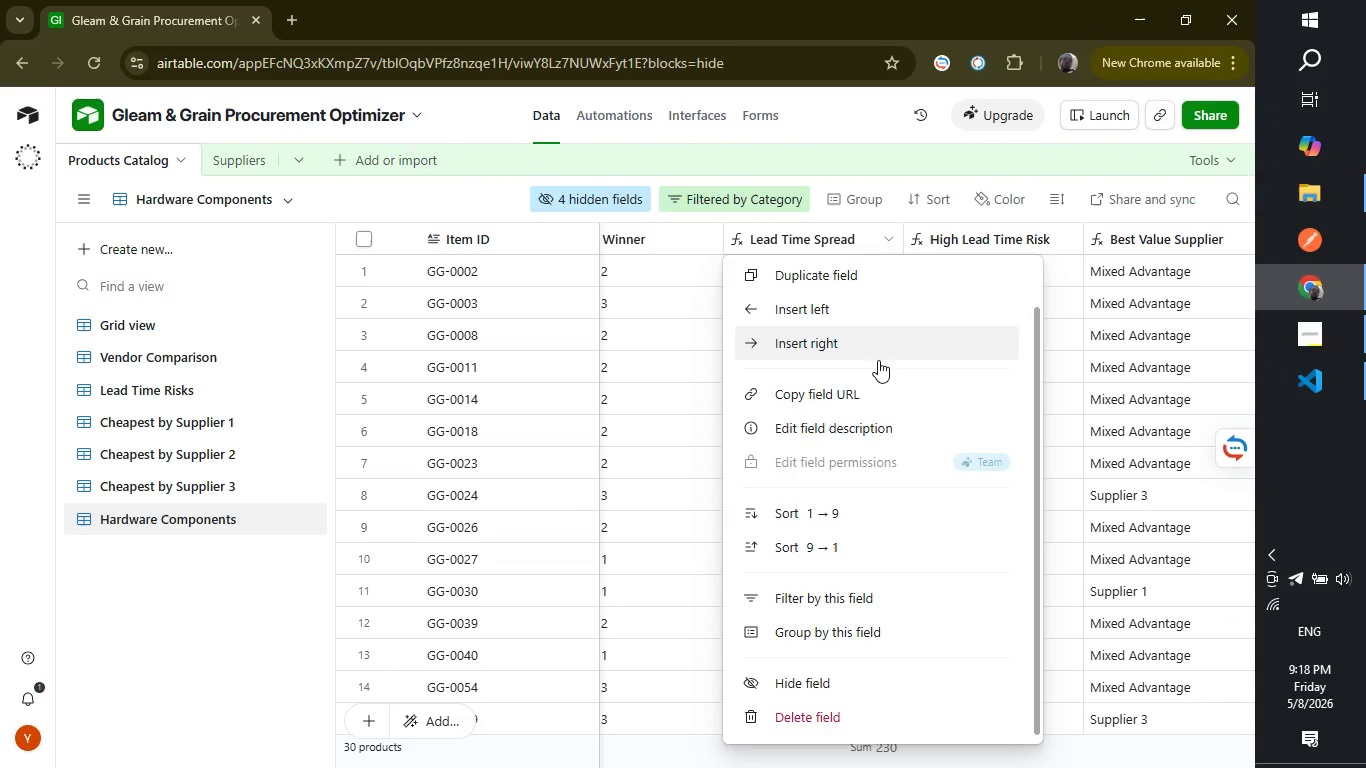 
scroll: coordinate [878, 348], scroll_direction: down, amount: 4.0
 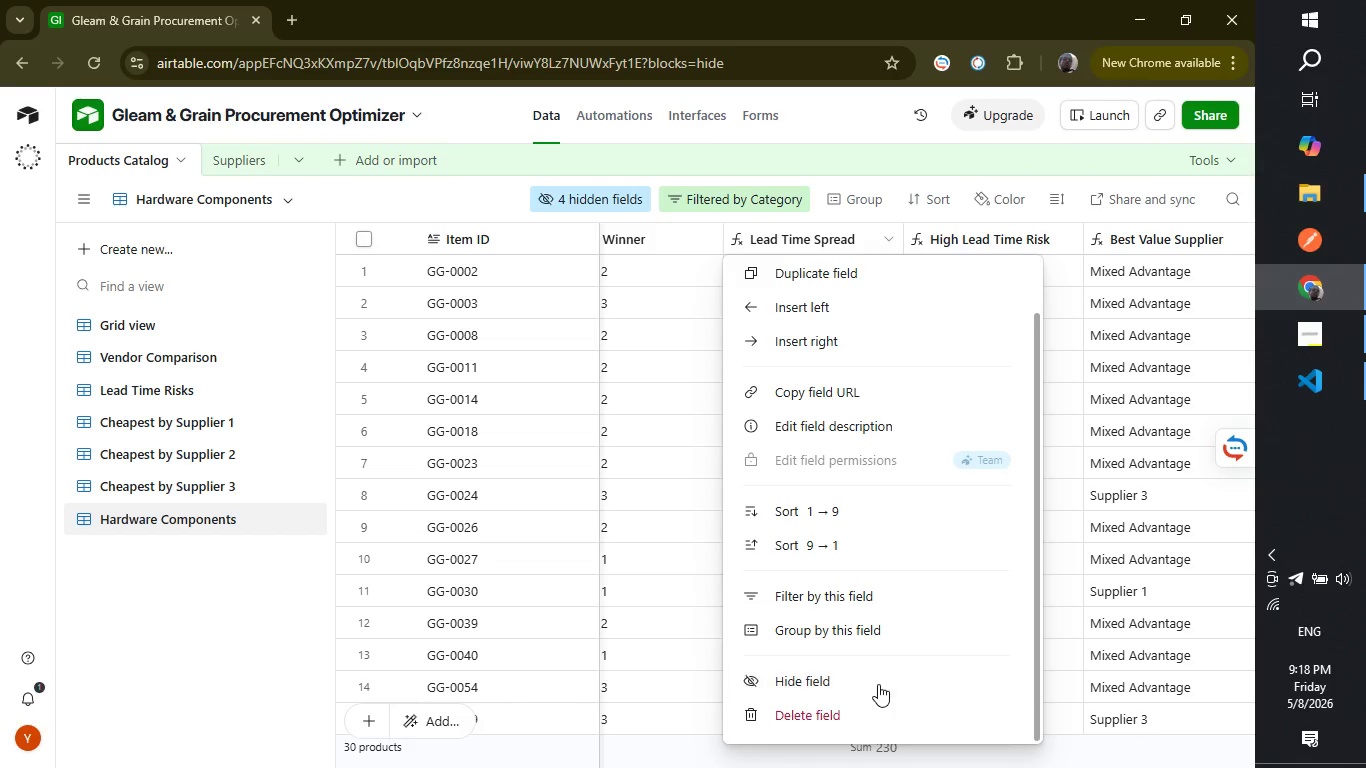 
left_click([878, 684])
 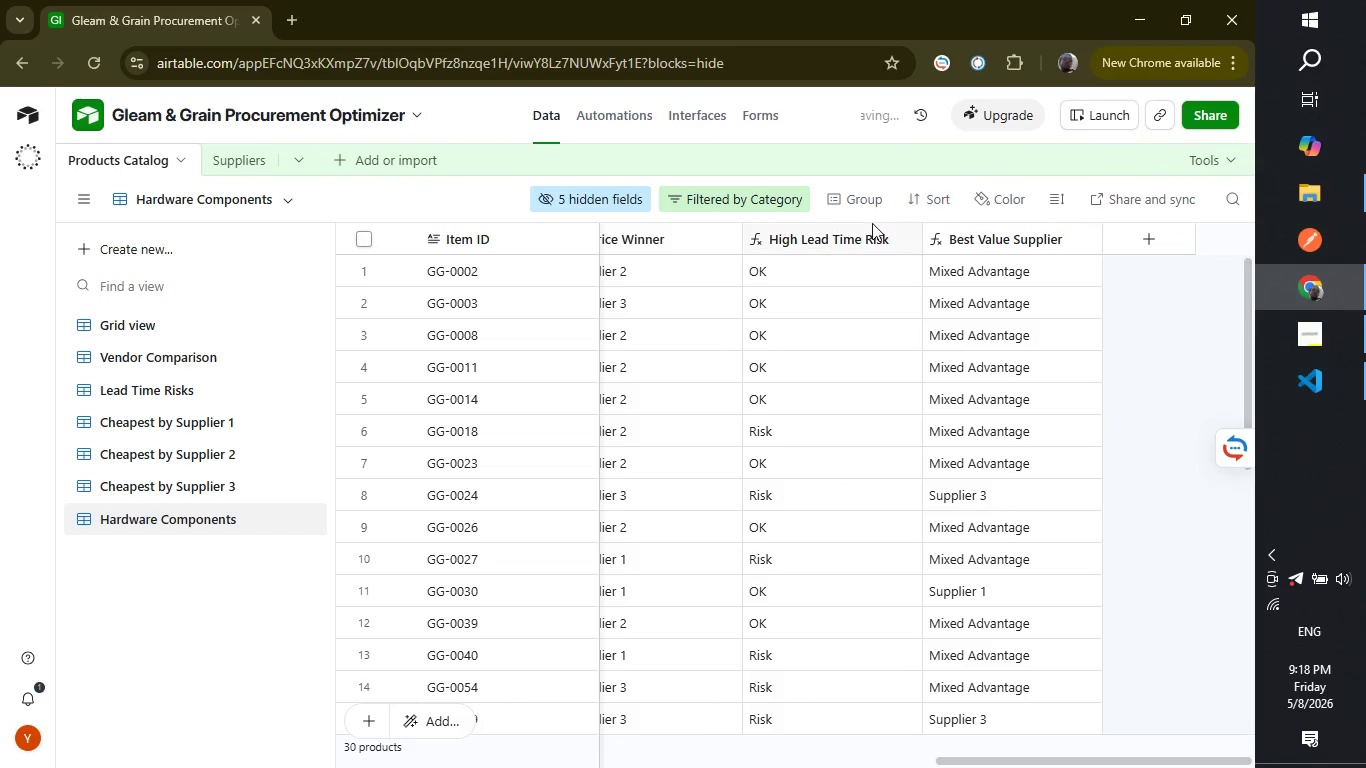 
mouse_move([911, 350])
 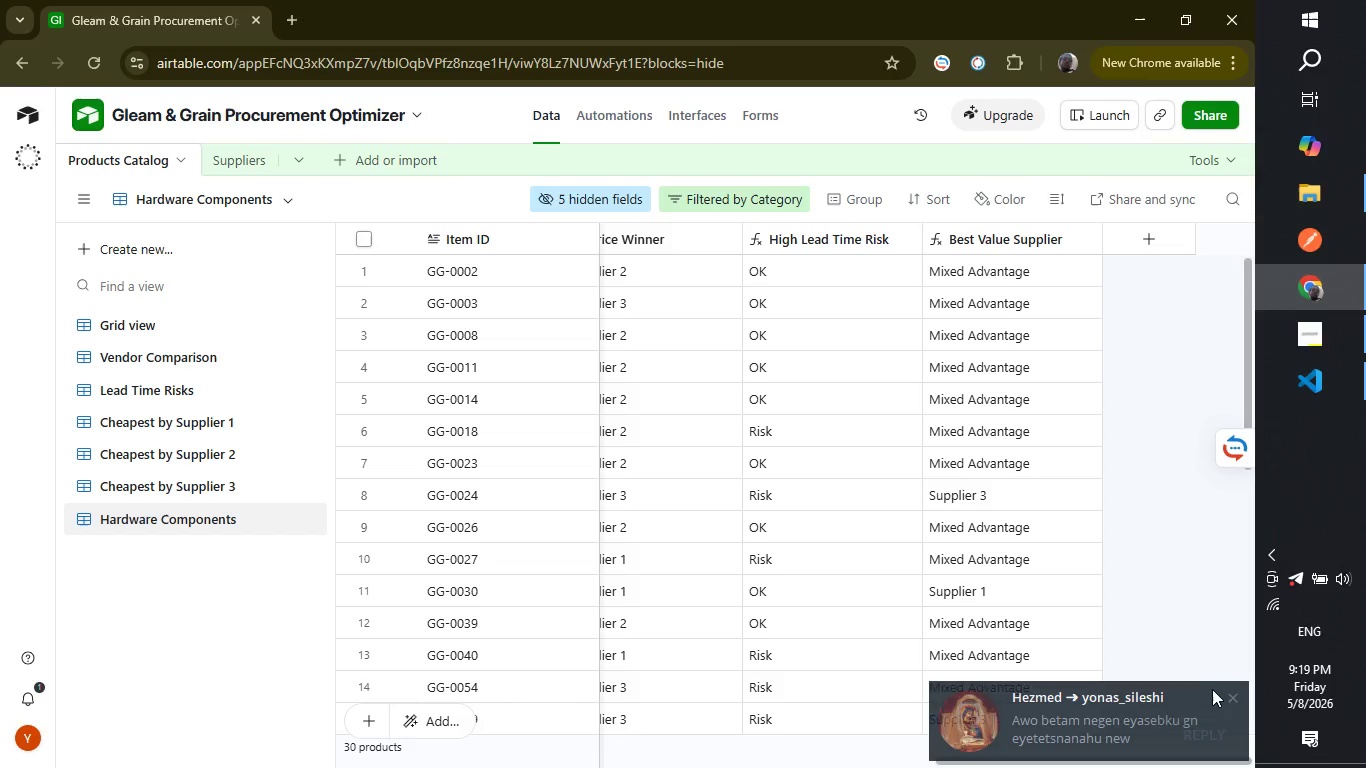 
wait(5.62)
 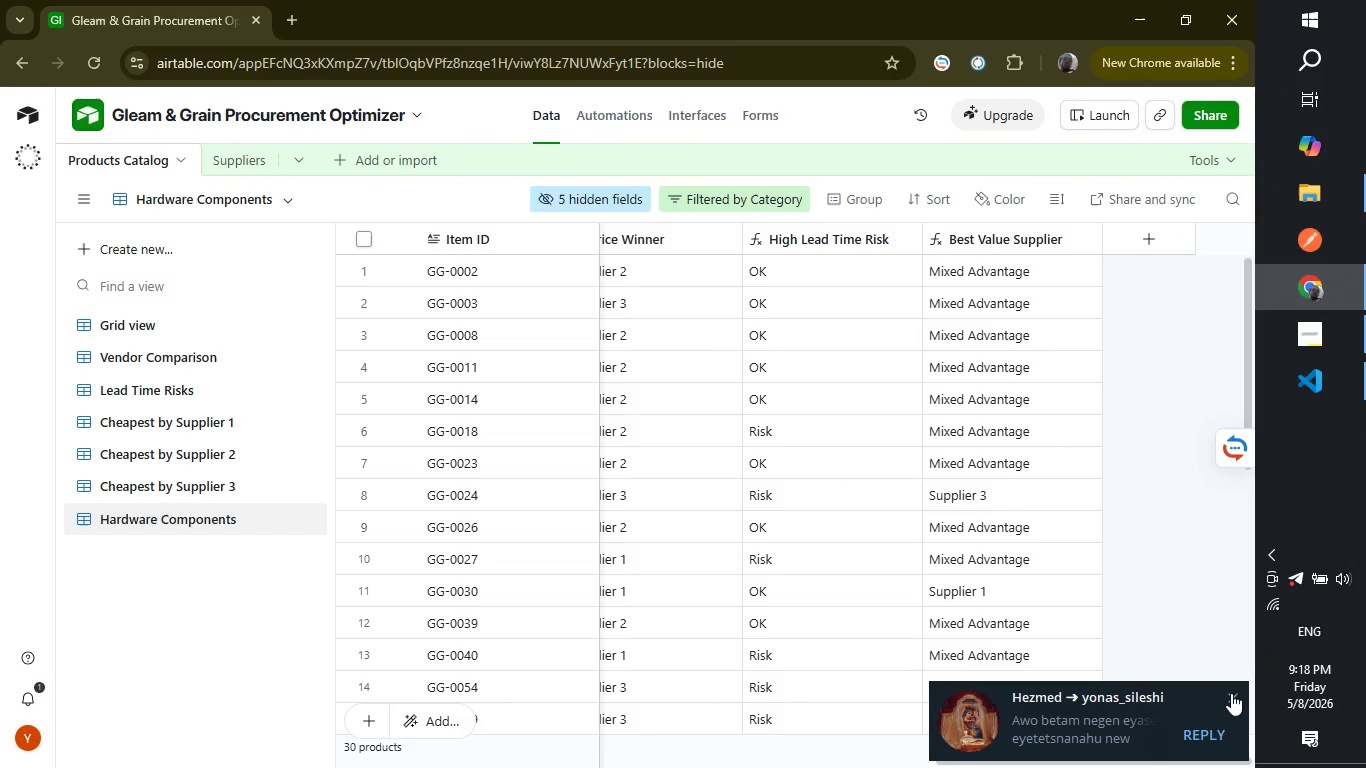 
left_click([1230, 693])
 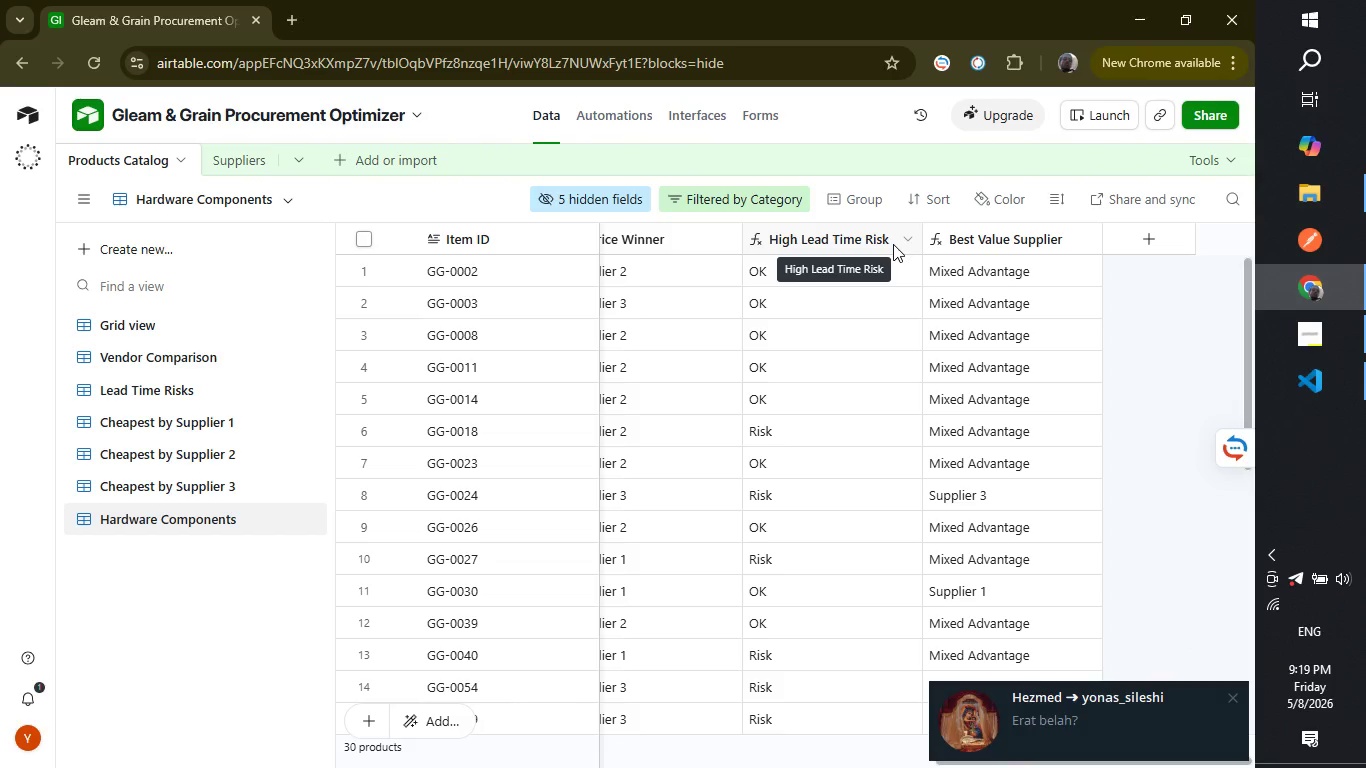 
wait(11.92)
 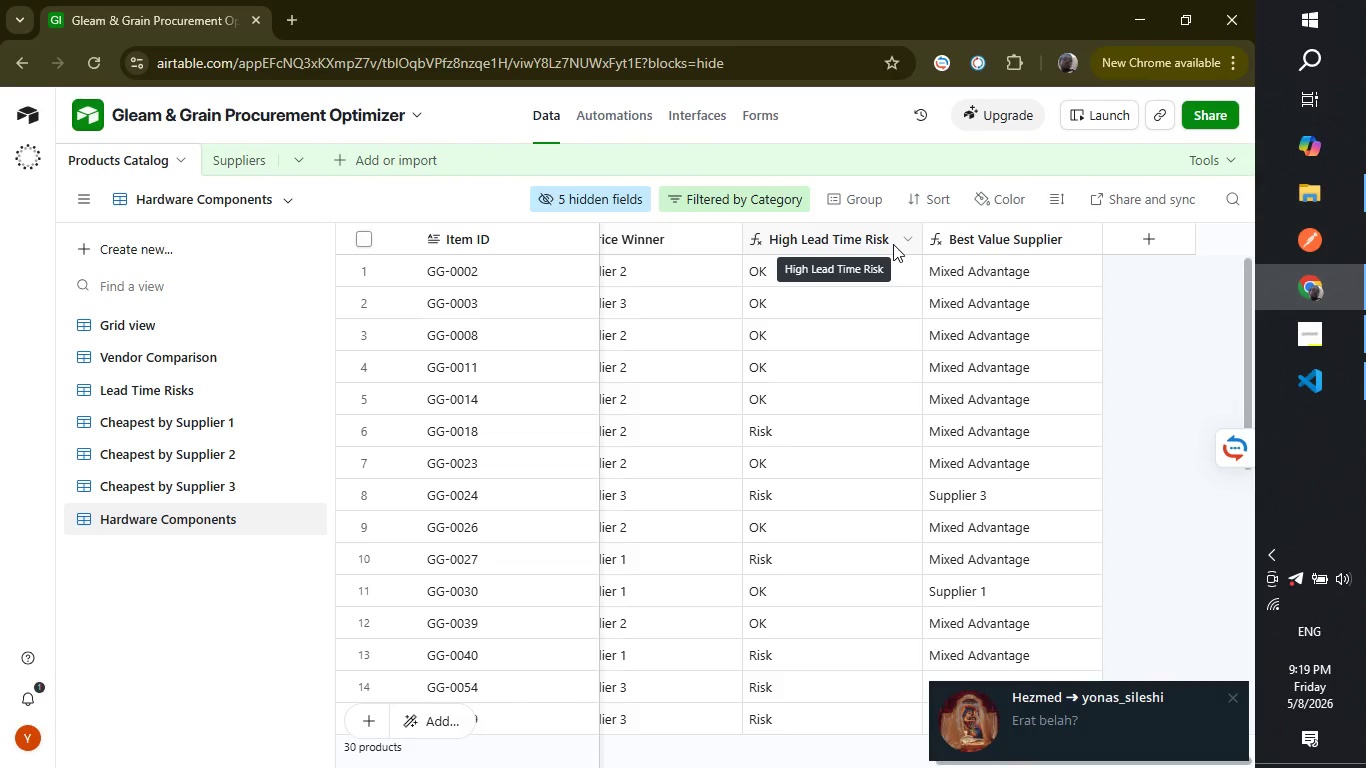 
left_click([1231, 701])
 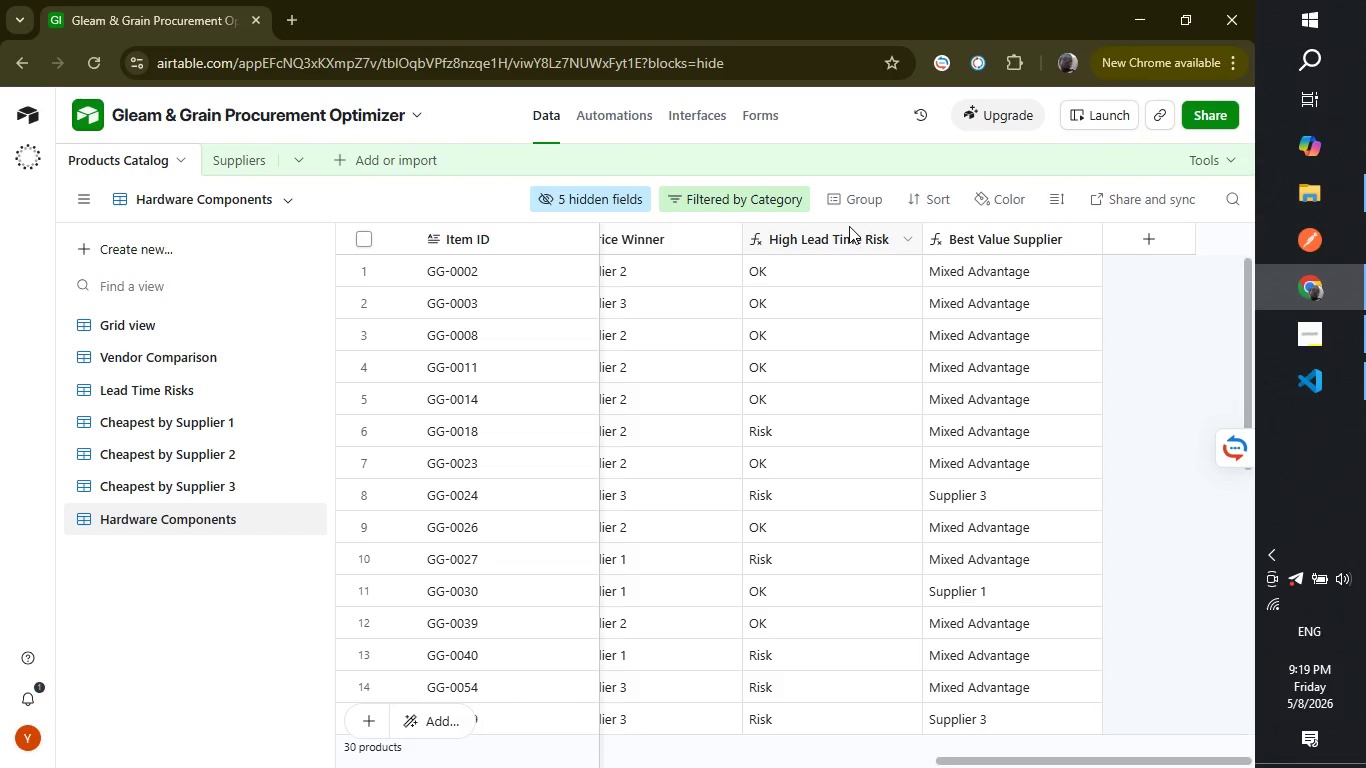 
mouse_move([883, 237])
 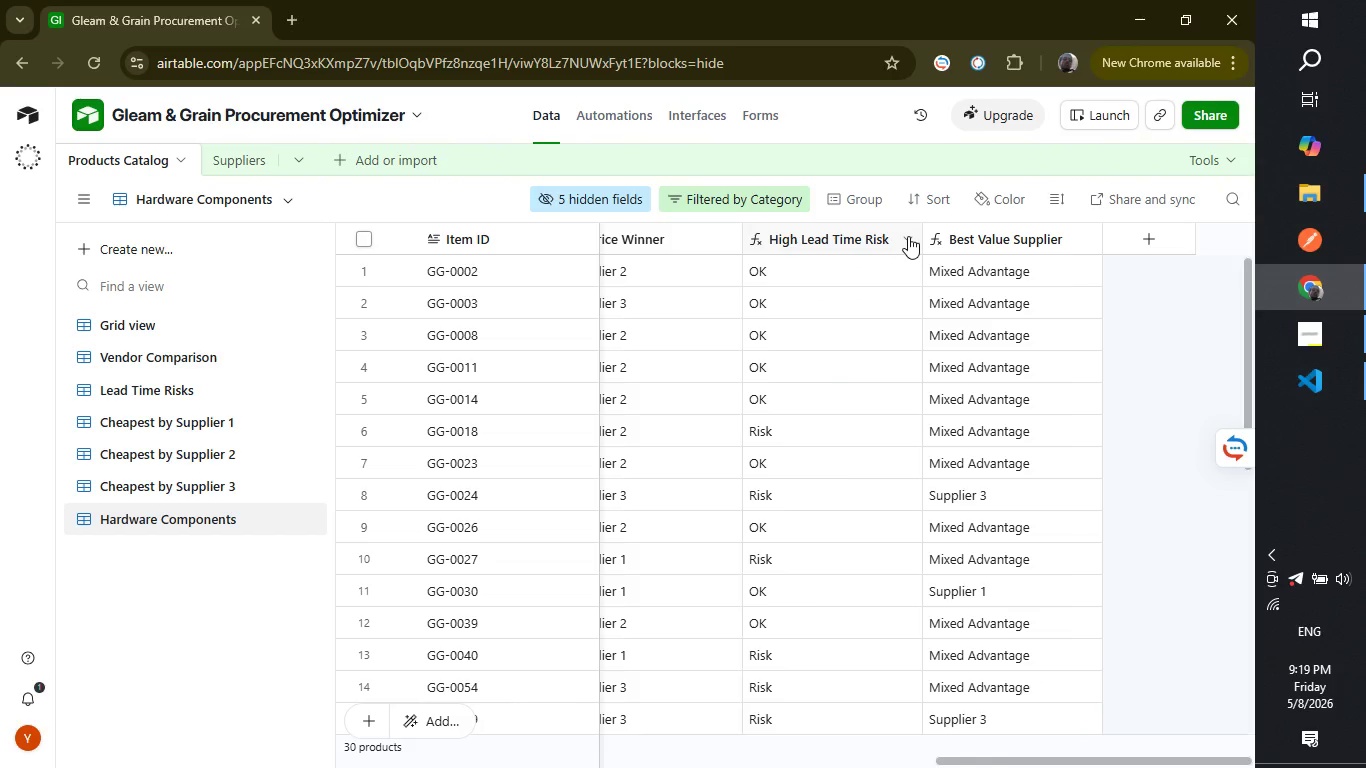 
right_click([908, 236])
 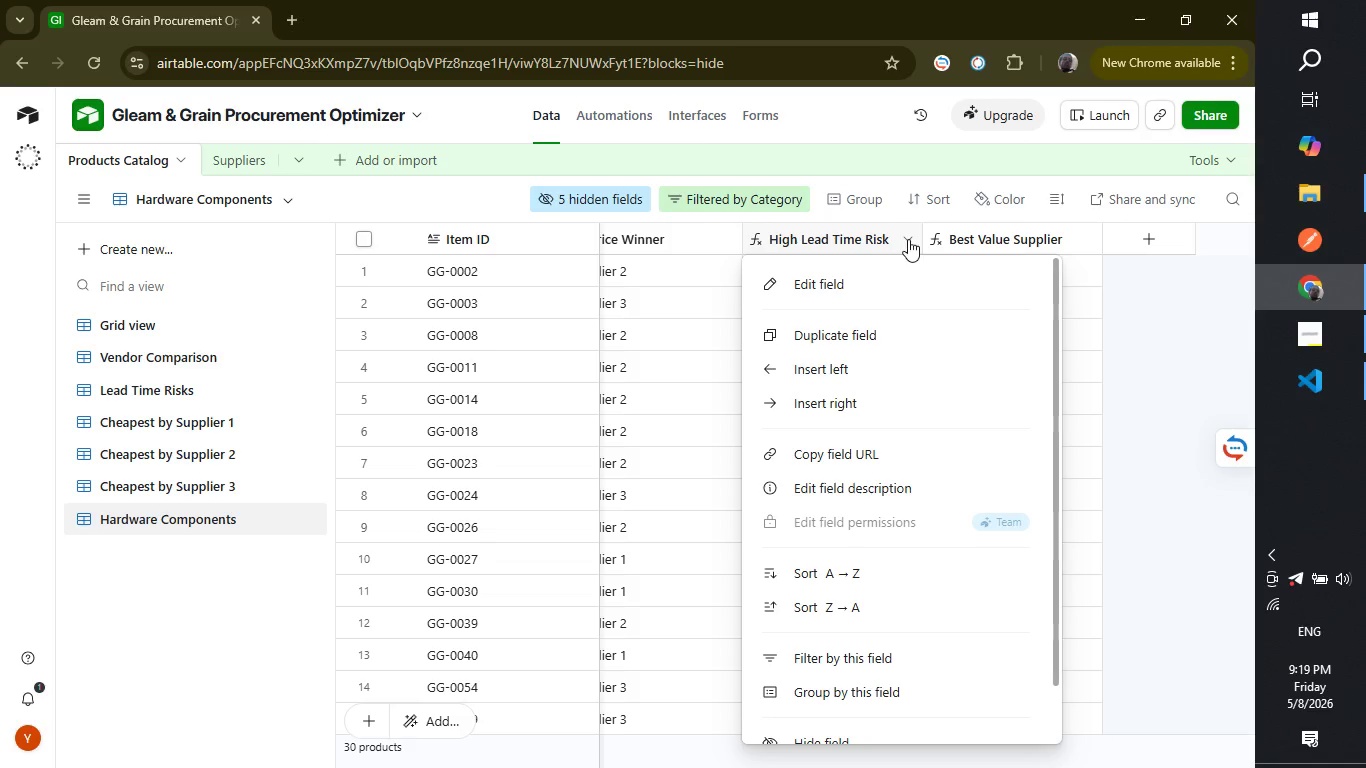 
scroll: coordinate [912, 343], scroll_direction: down, amount: 3.0
 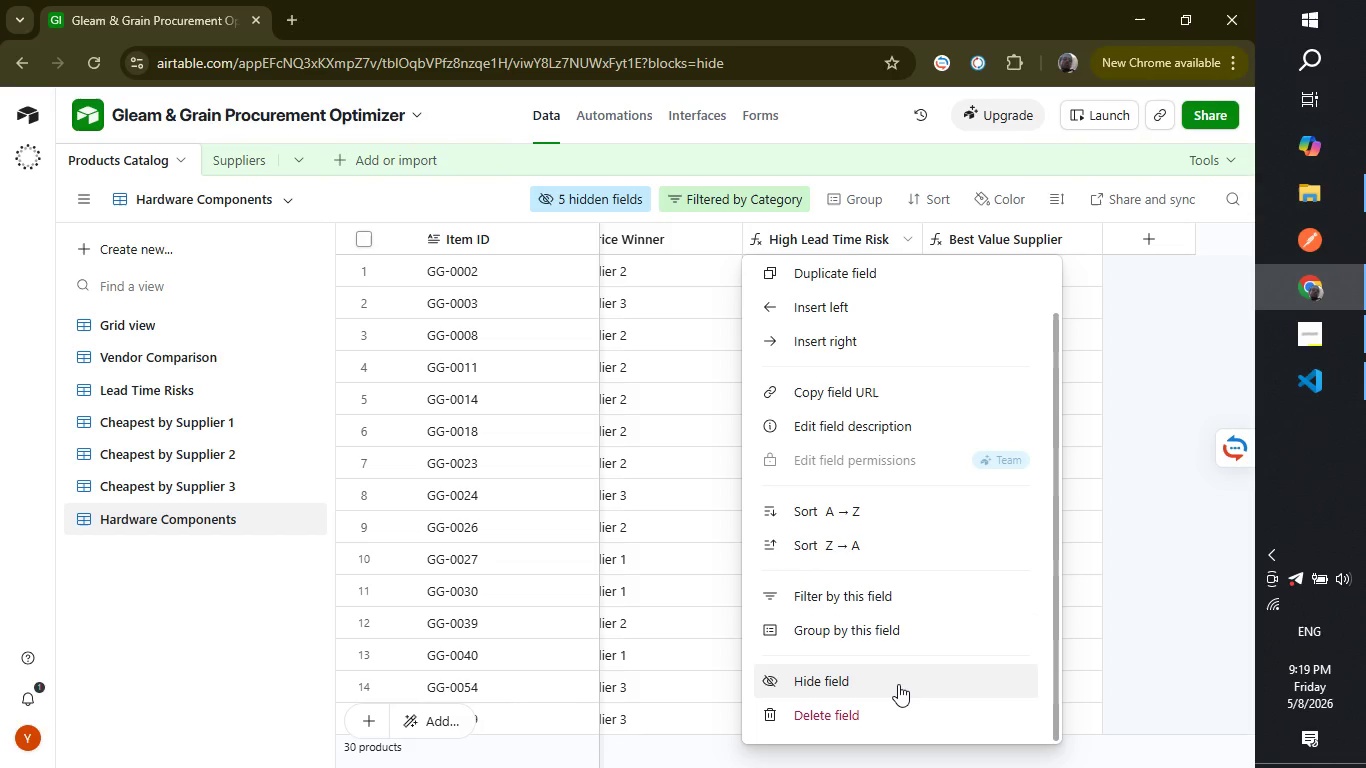 
left_click([898, 684])
 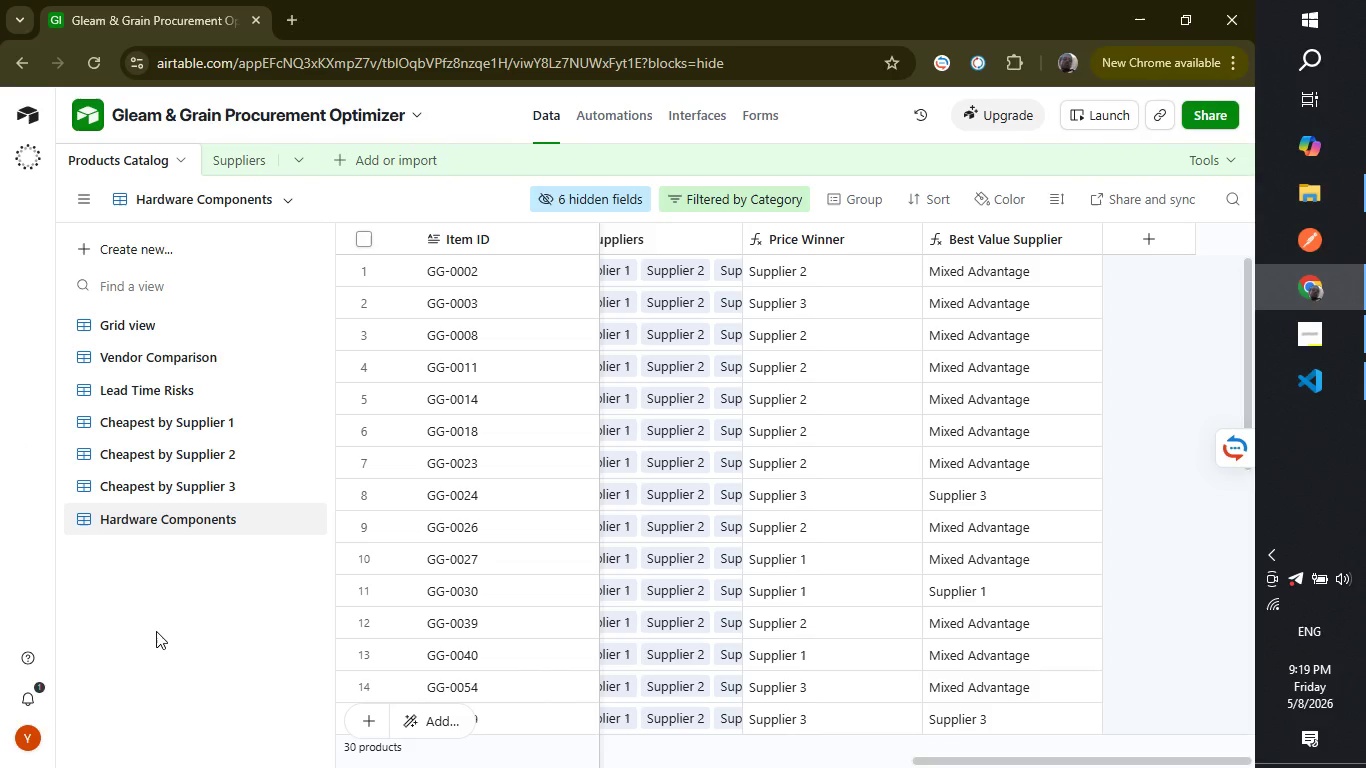 
wait(39.2)
 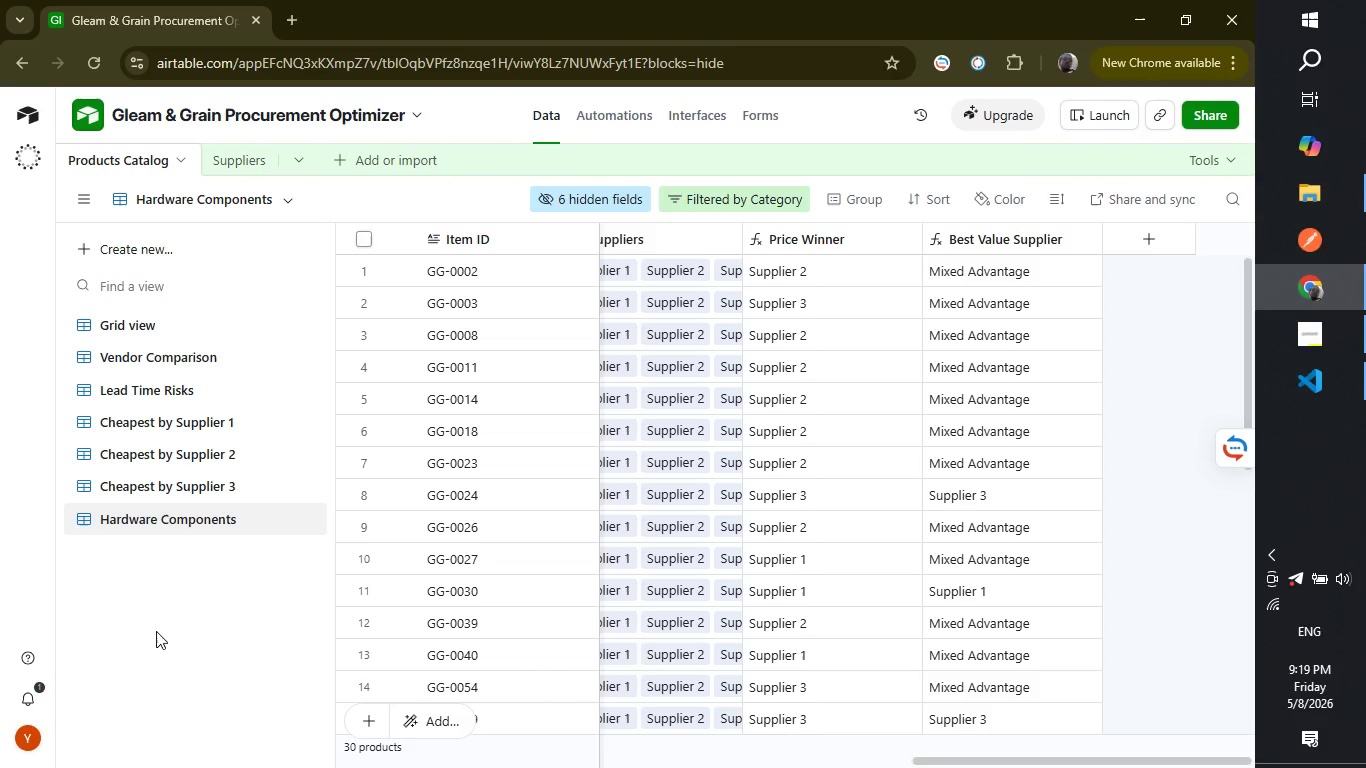 
left_click_drag(start_coordinate=[963, 760], to_coordinate=[361, 756])
 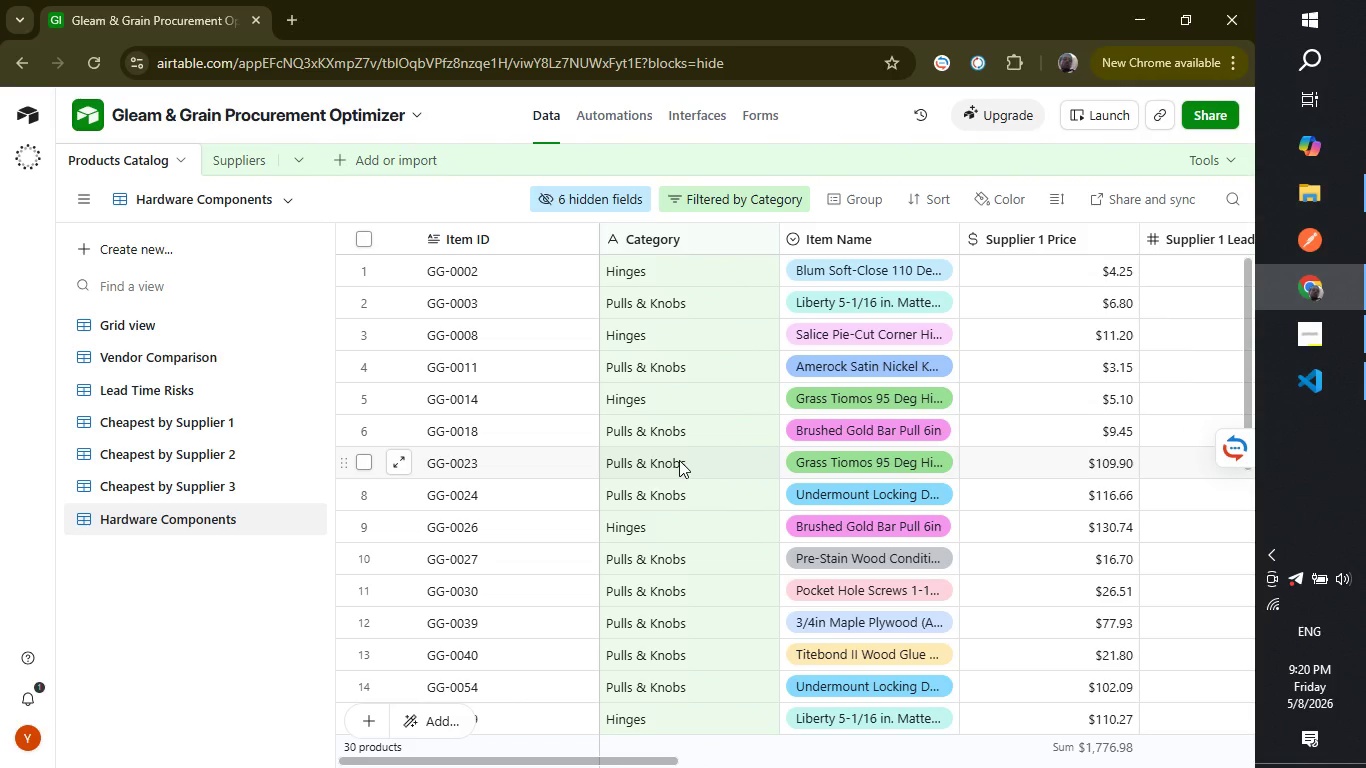 
scroll: coordinate [679, 460], scroll_direction: down, amount: 2.0
 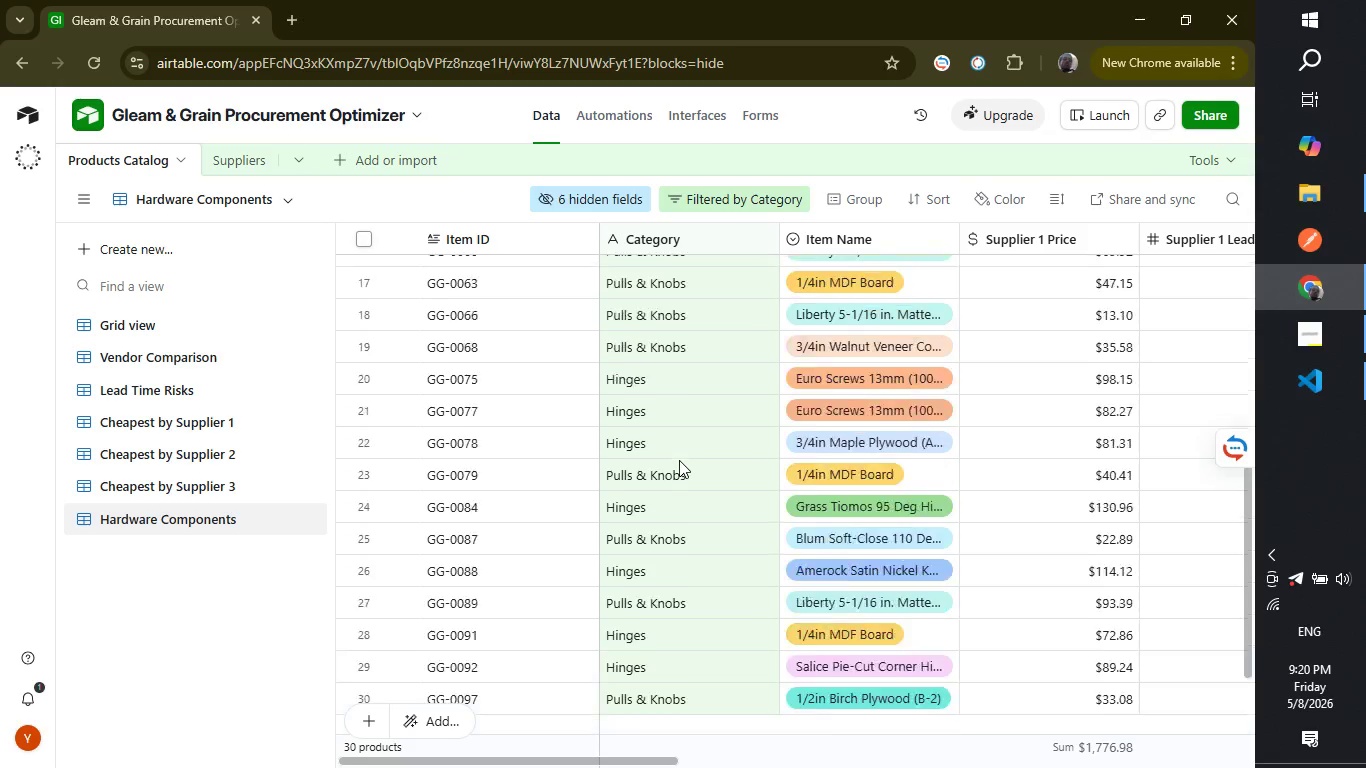 
scroll: coordinate [679, 460], scroll_direction: up, amount: 6.0
 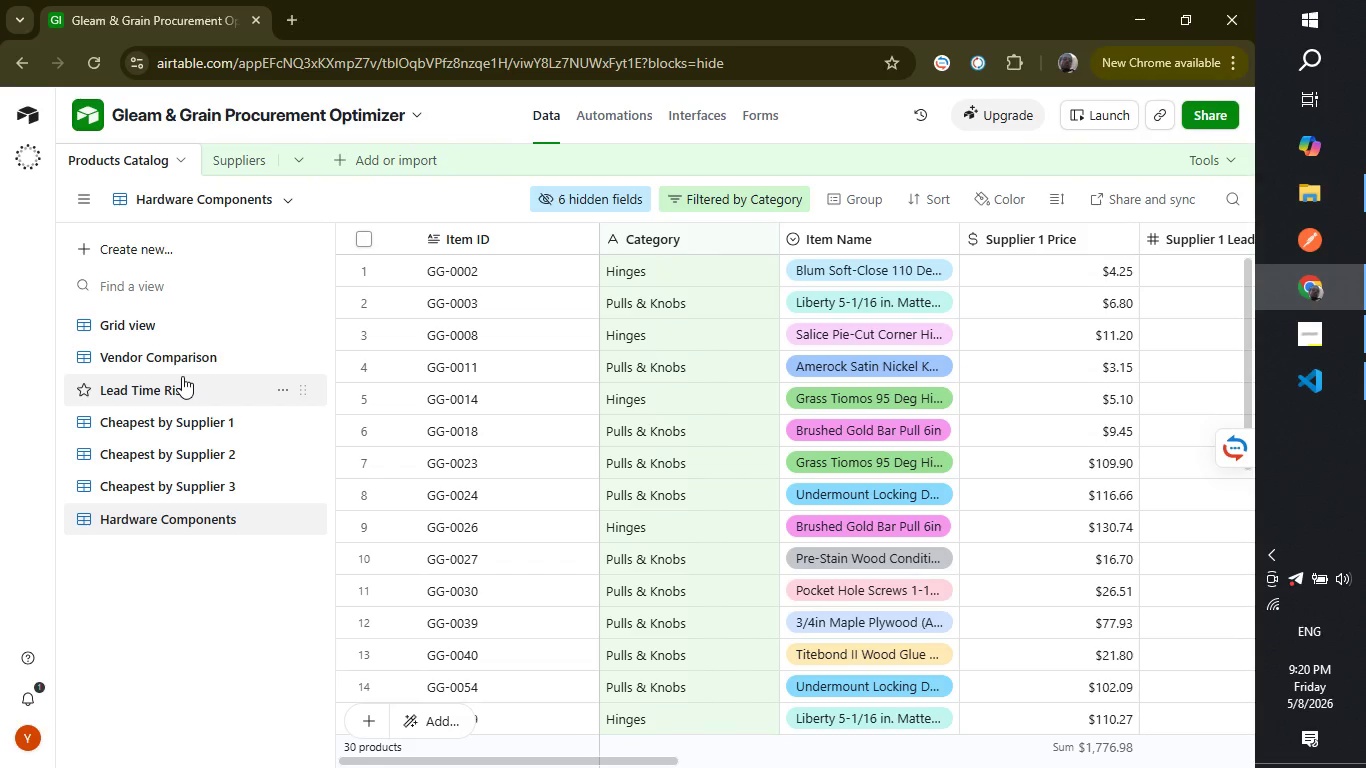 
left_click([182, 376])
 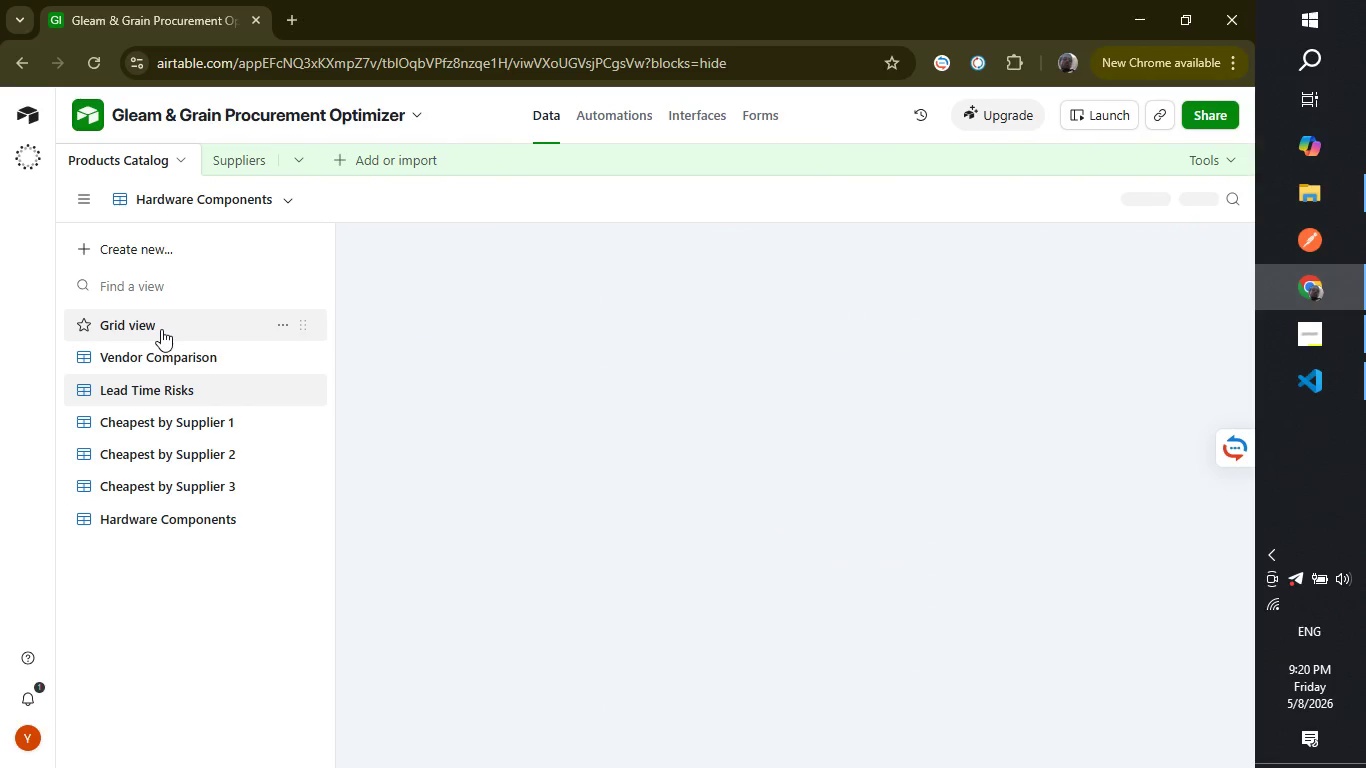 
left_click([161, 329])
 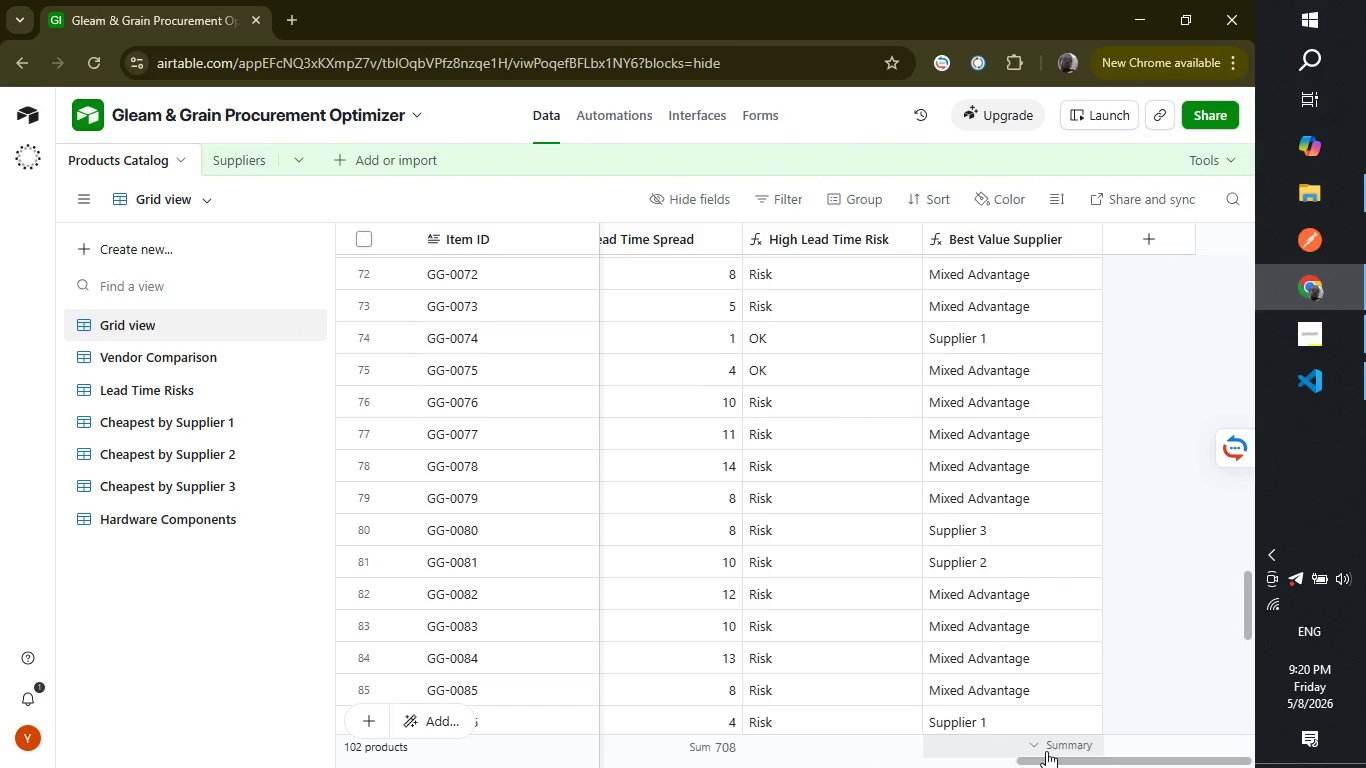 
wait(5.67)
 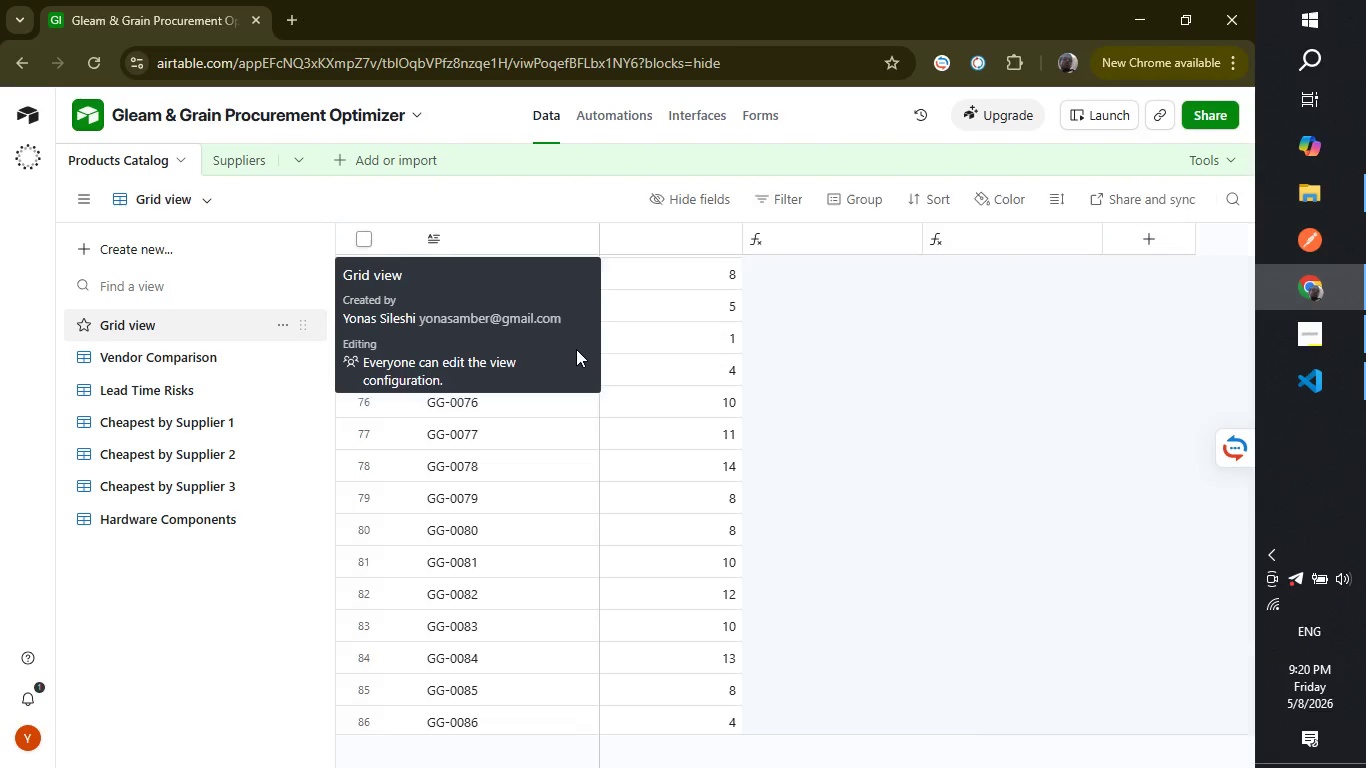 
left_click_drag(start_coordinate=[1049, 758], to_coordinate=[339, 767])
 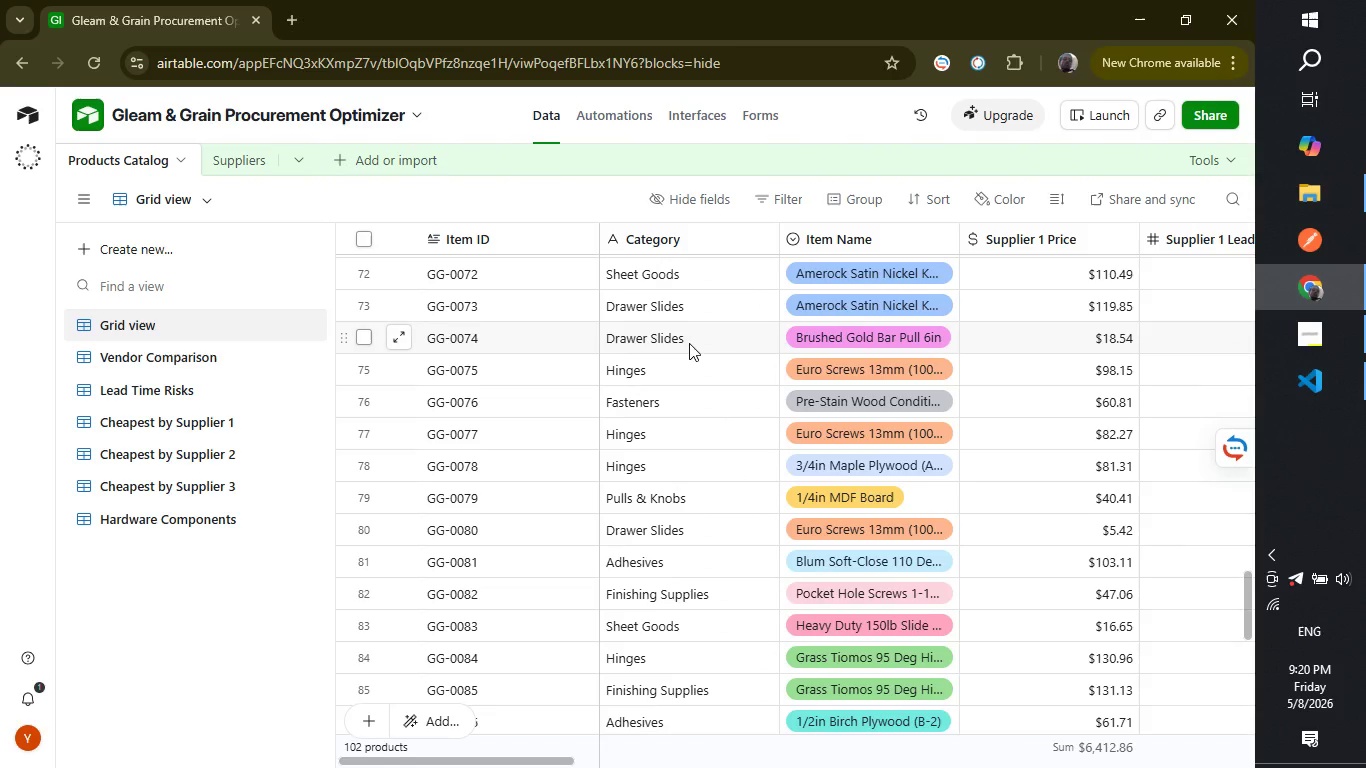 
scroll: coordinate [680, 387], scroll_direction: down, amount: 2.0
 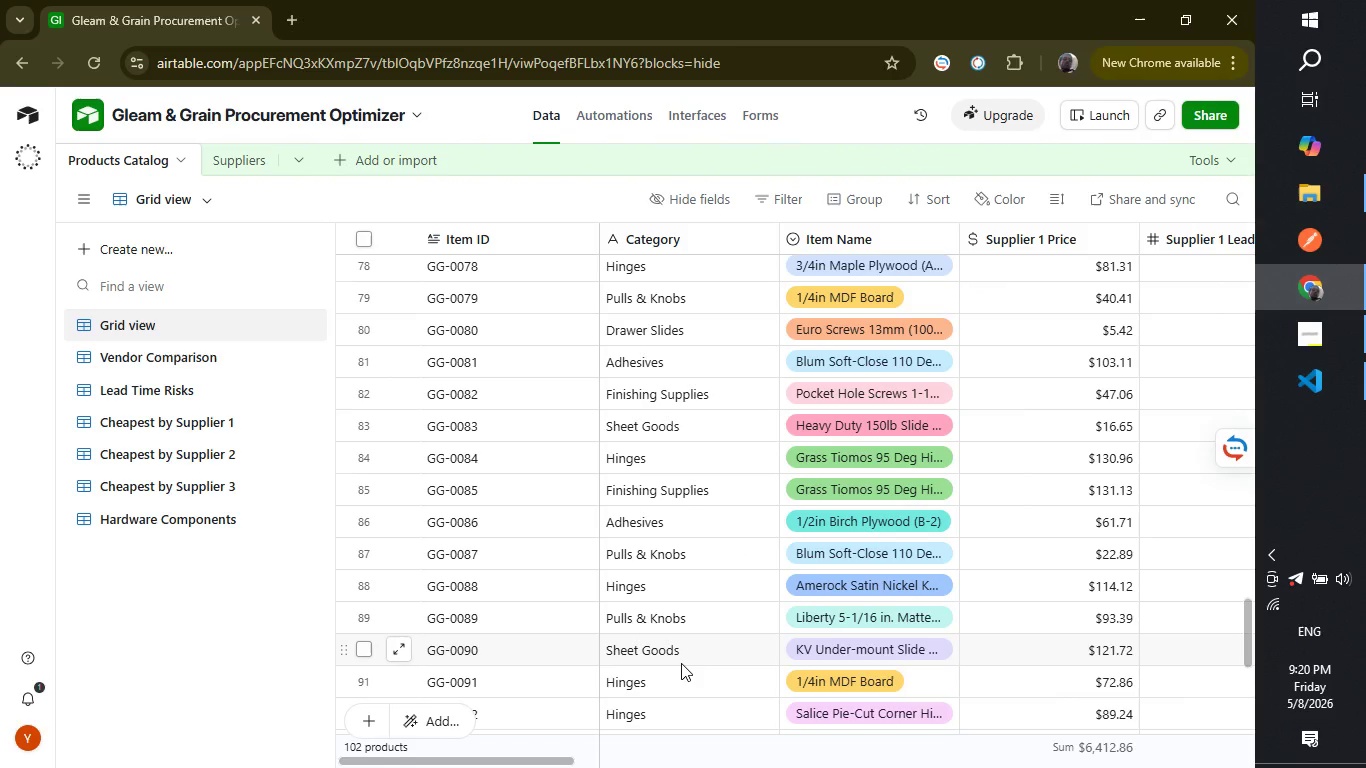 
wait(13.53)
 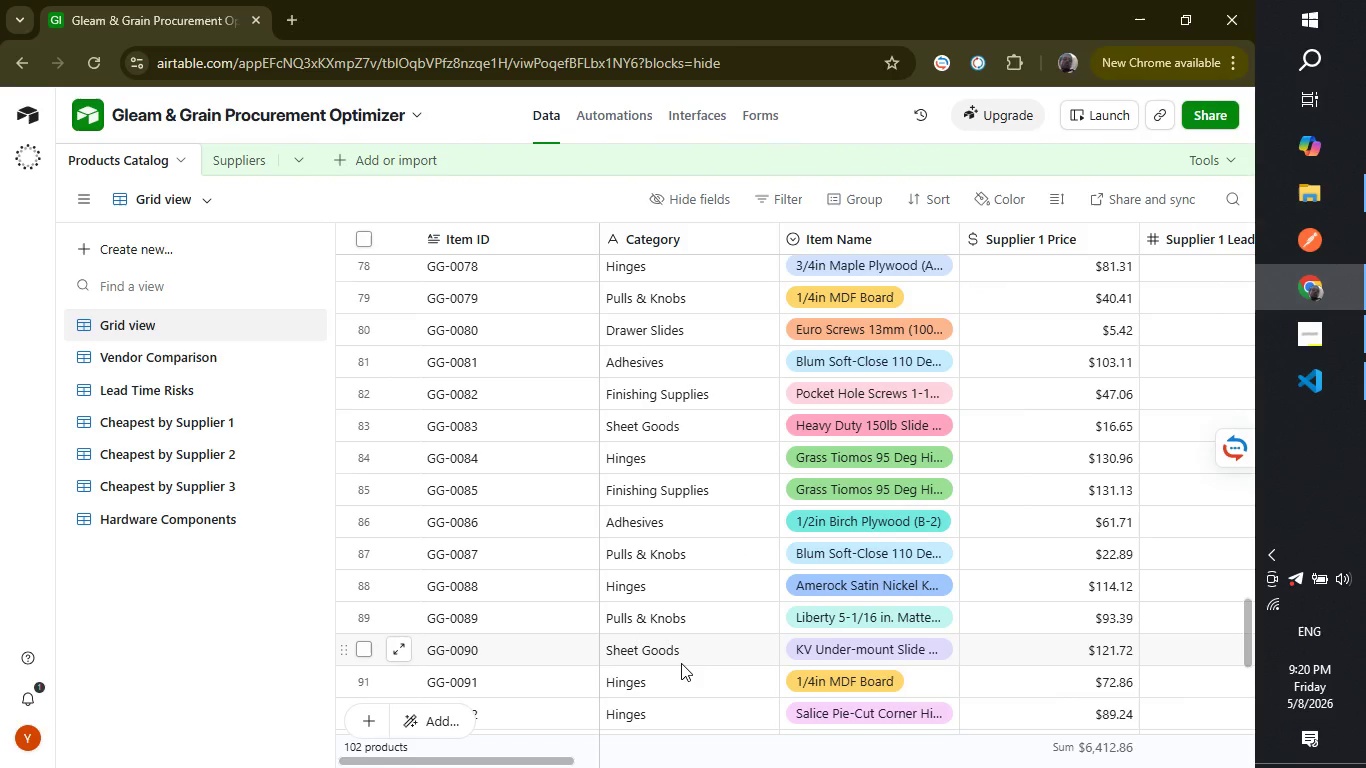 
left_click([125, 264])
 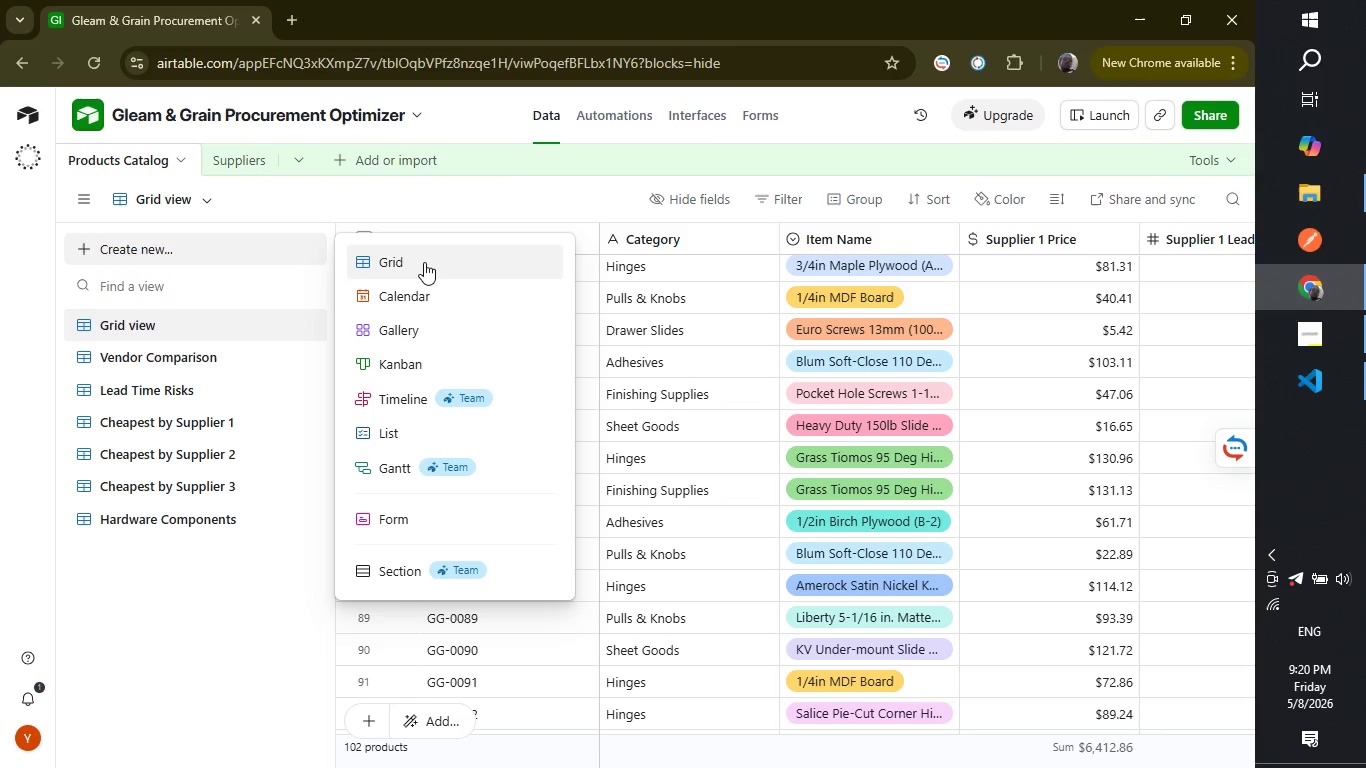 
left_click([424, 262])
 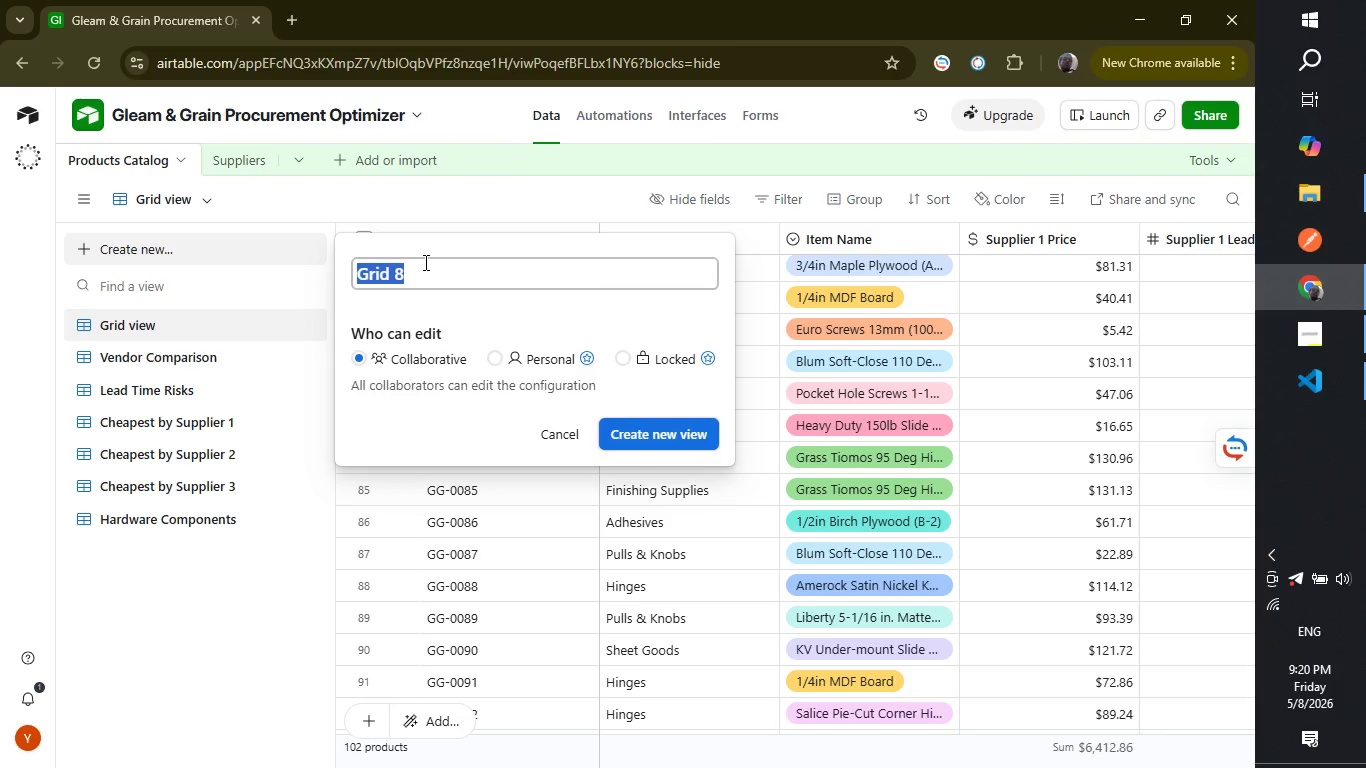 
key(Backspace)
type(Sheet Goods )
 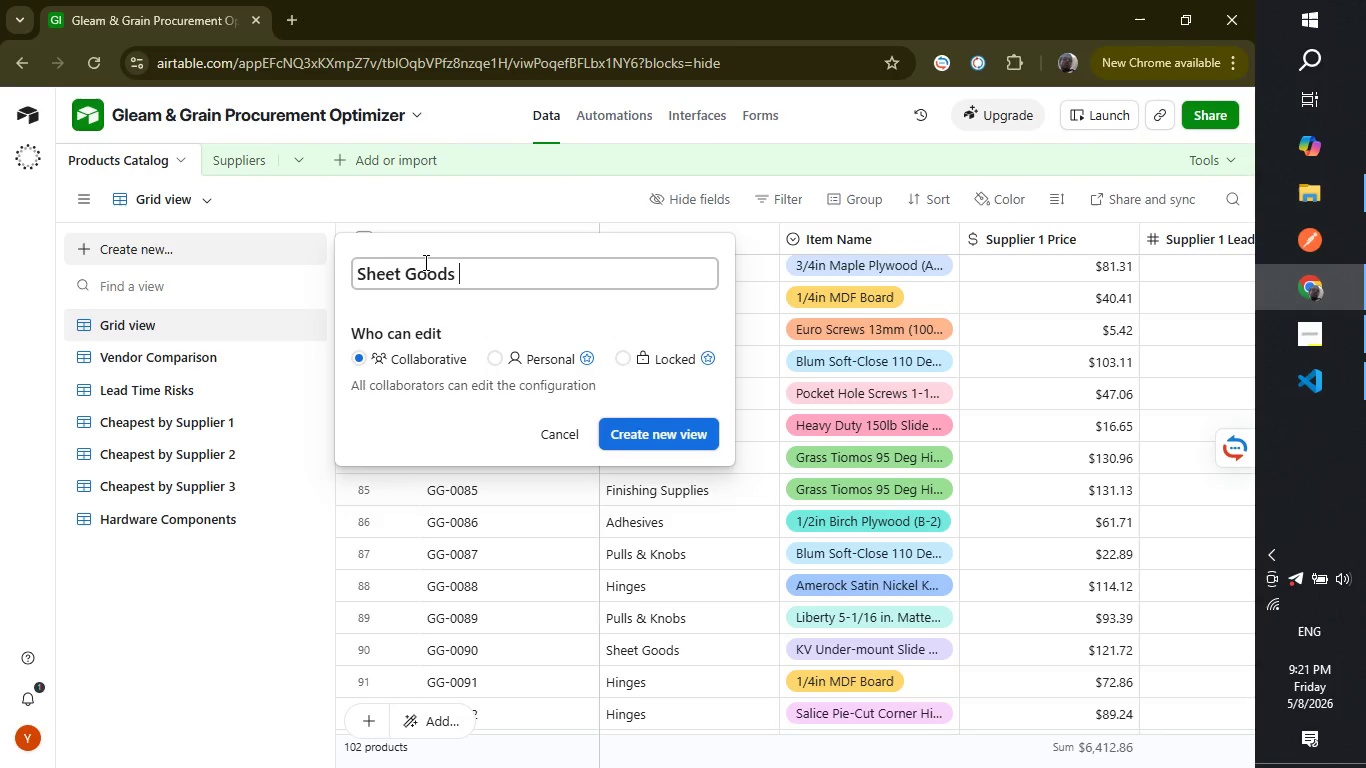 
wait(5.14)
 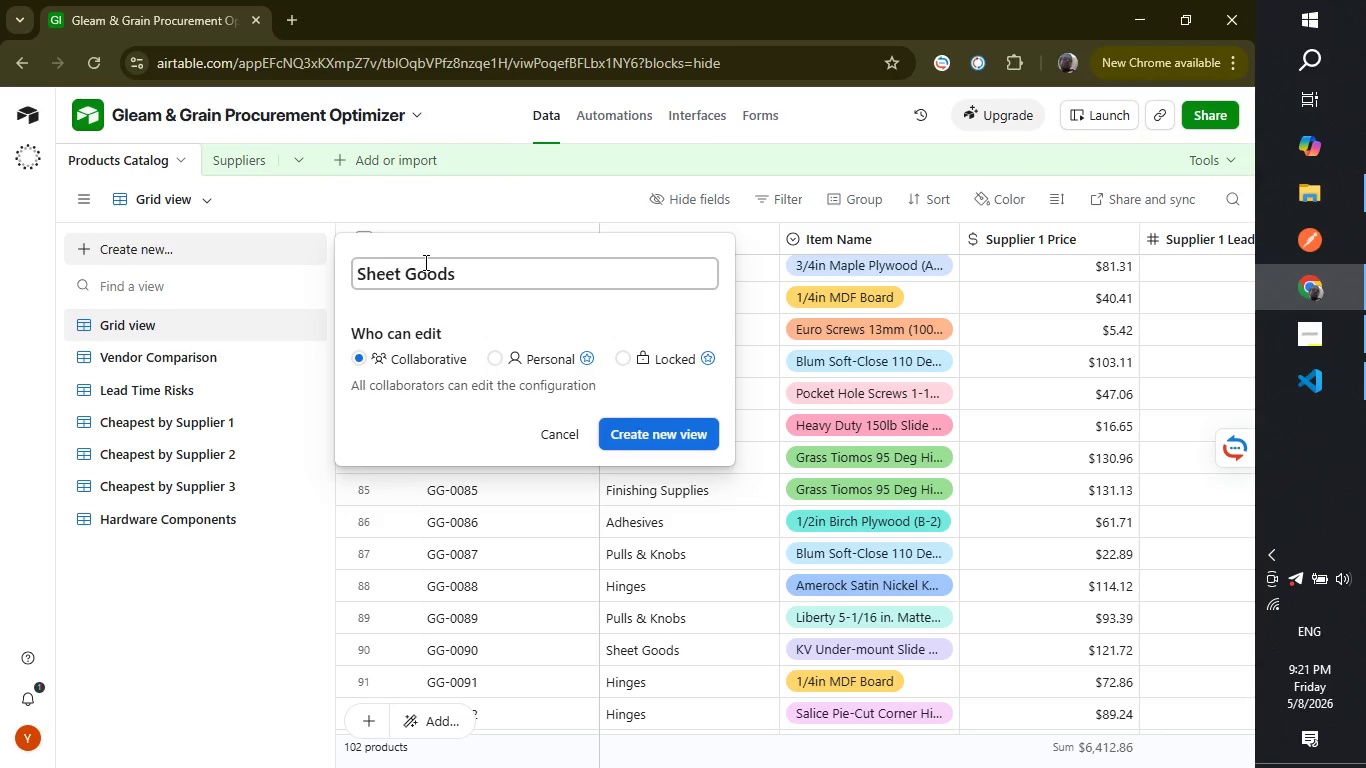 
hold_key(key=ShiftRight, duration=0.33)
 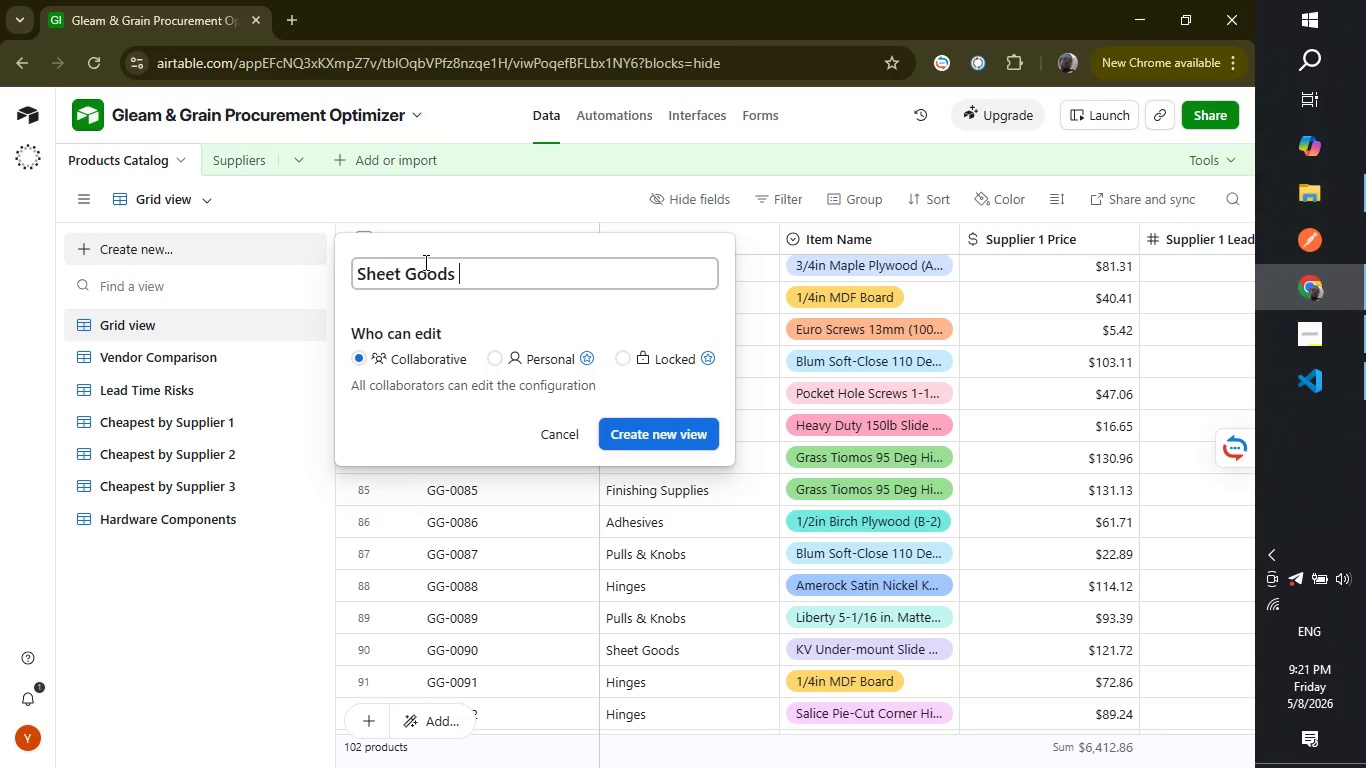 
type(v)
key(Backspace)
type(View)
 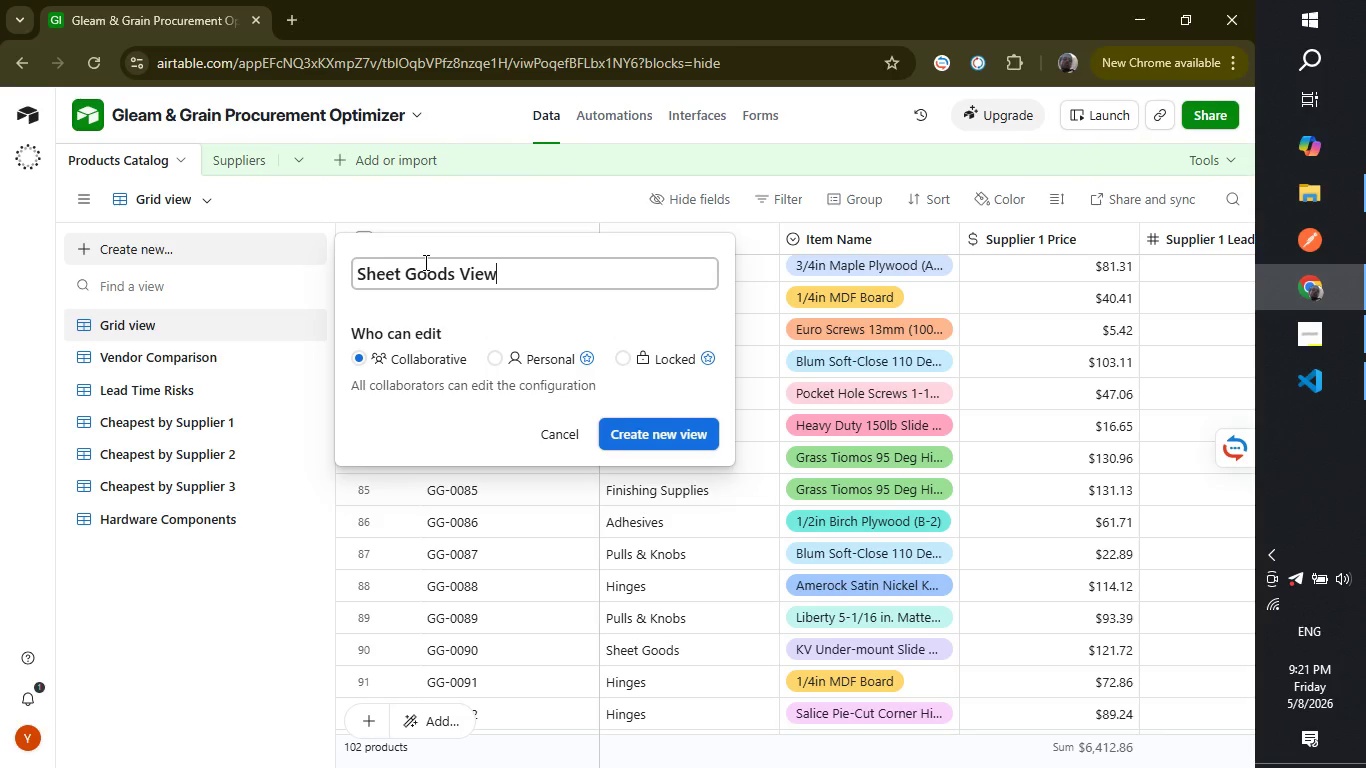 
key(Enter)
 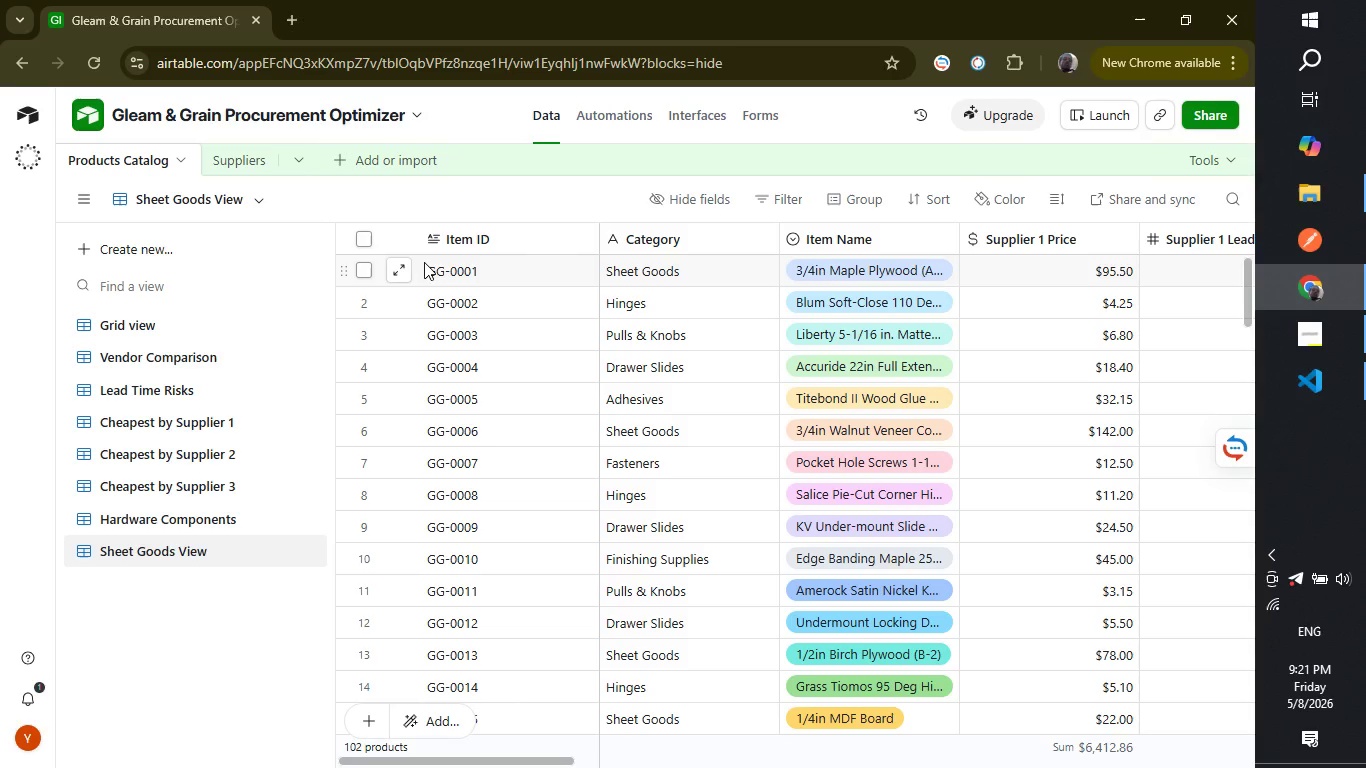 
wait(13.39)
 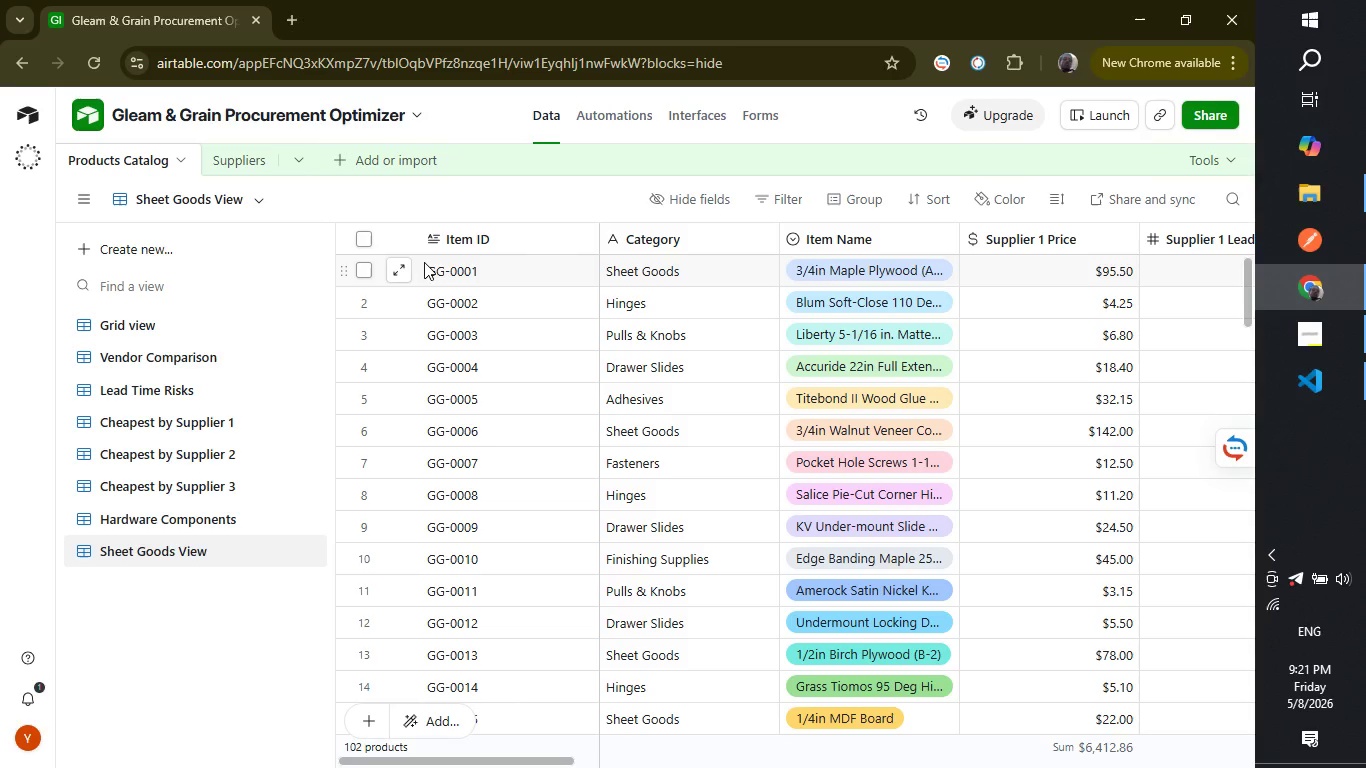 
left_click([777, 200])
 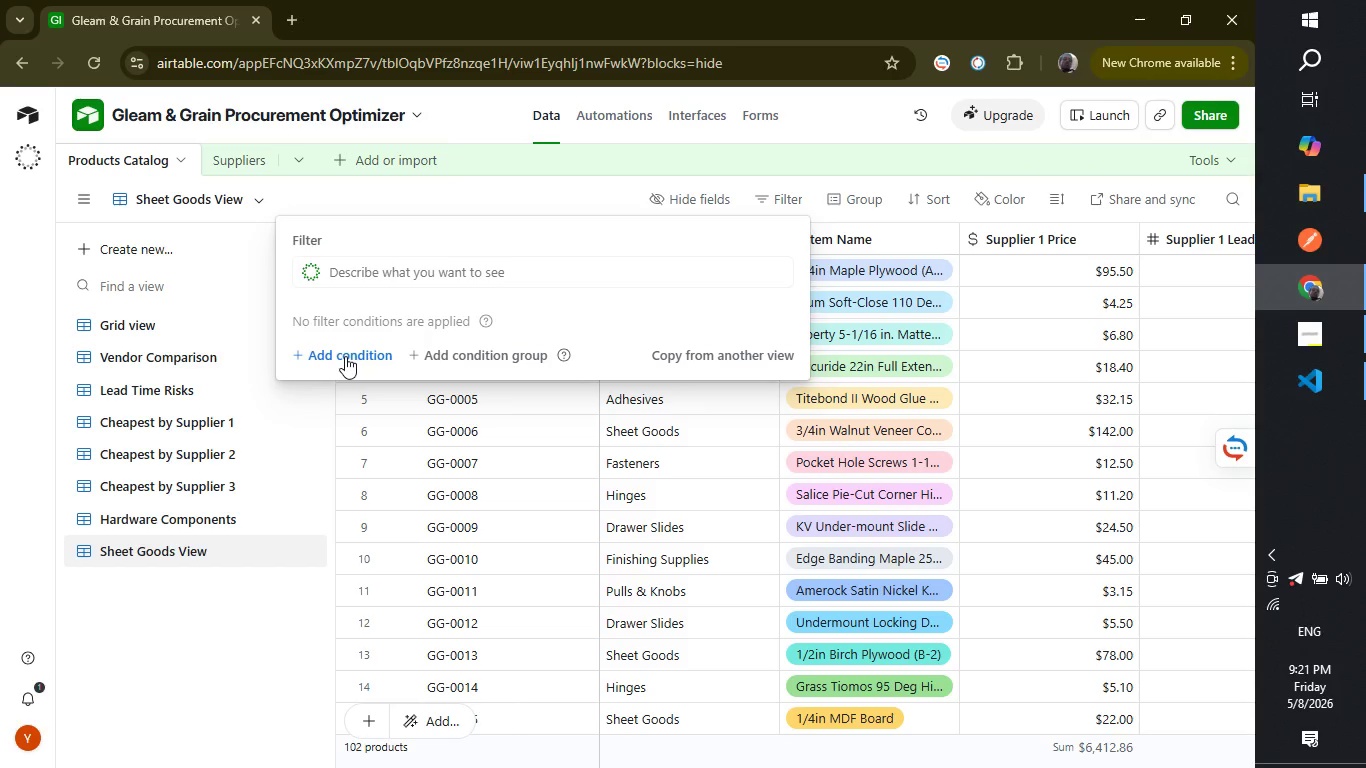 
left_click([345, 356])
 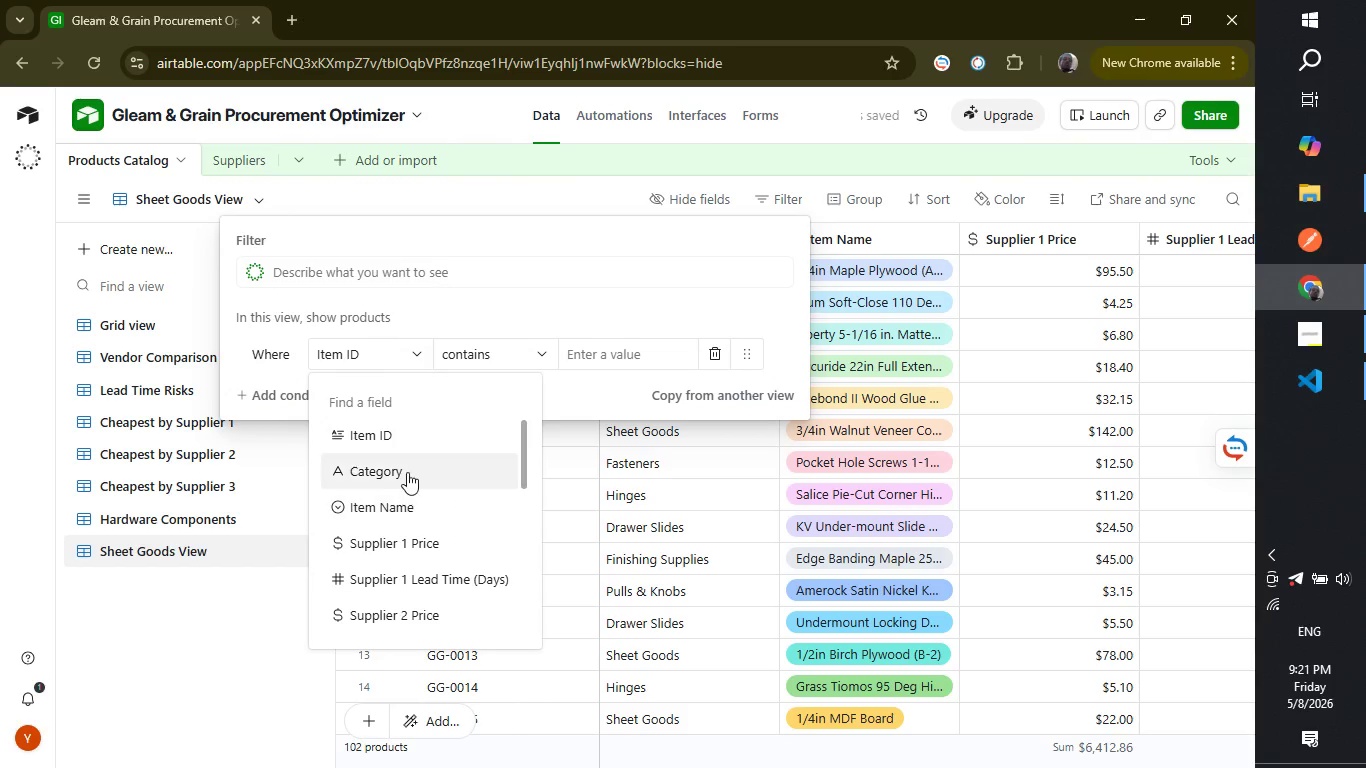 
left_click([410, 468])
 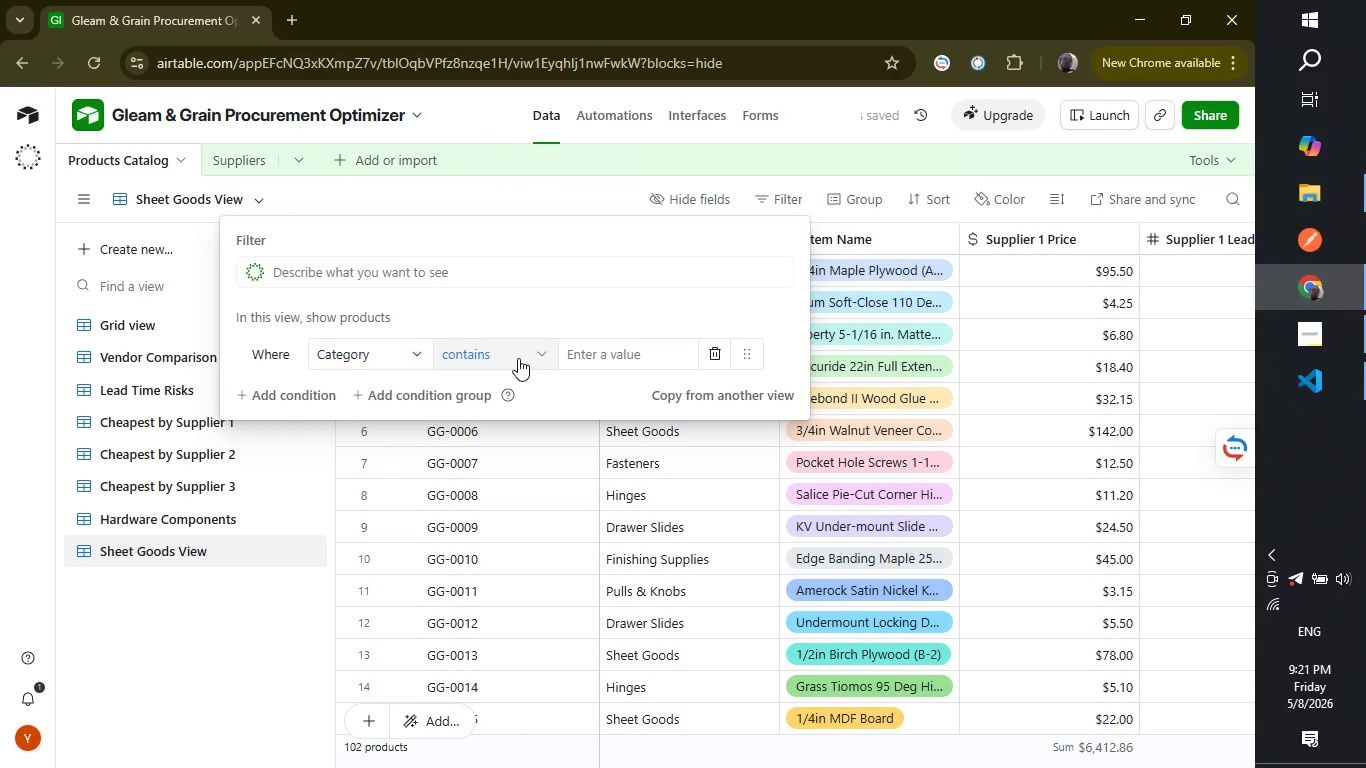 
left_click([518, 358])
 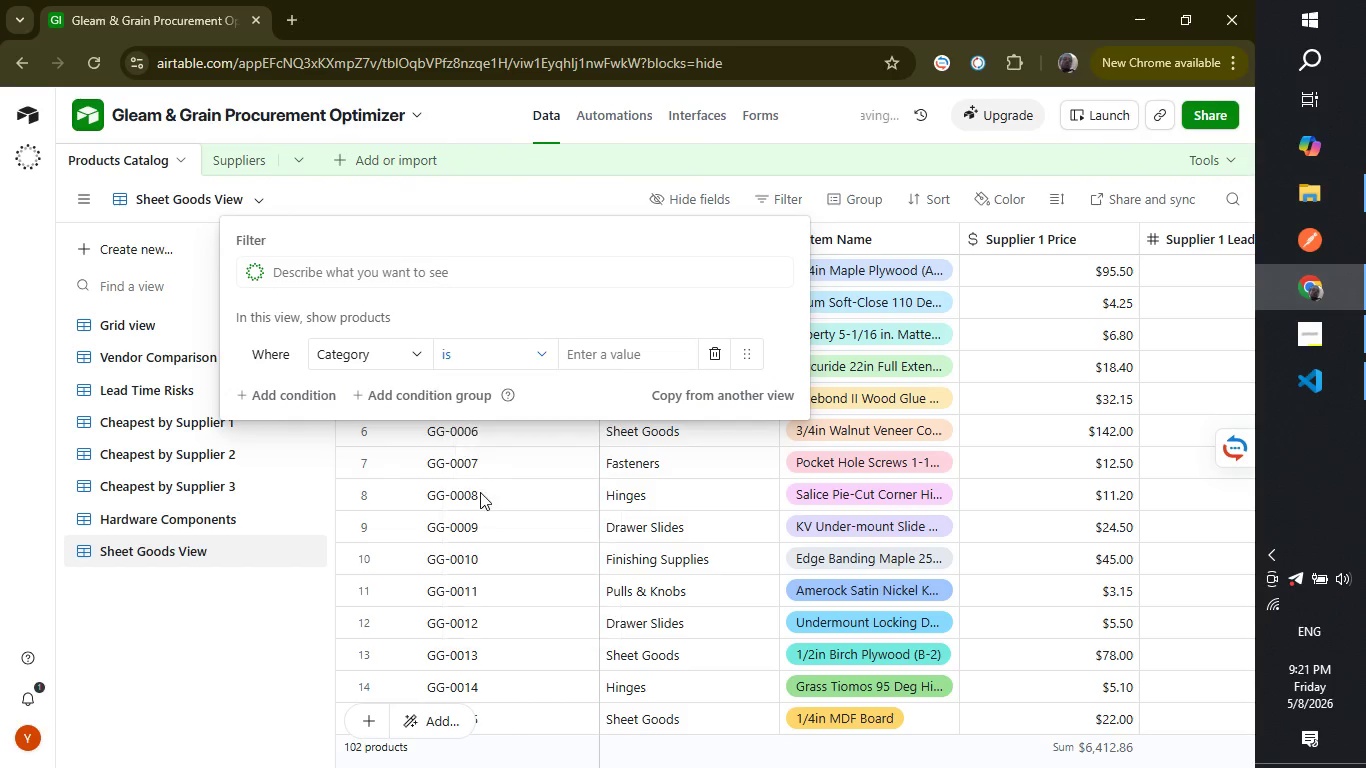 
left_click([480, 492])
 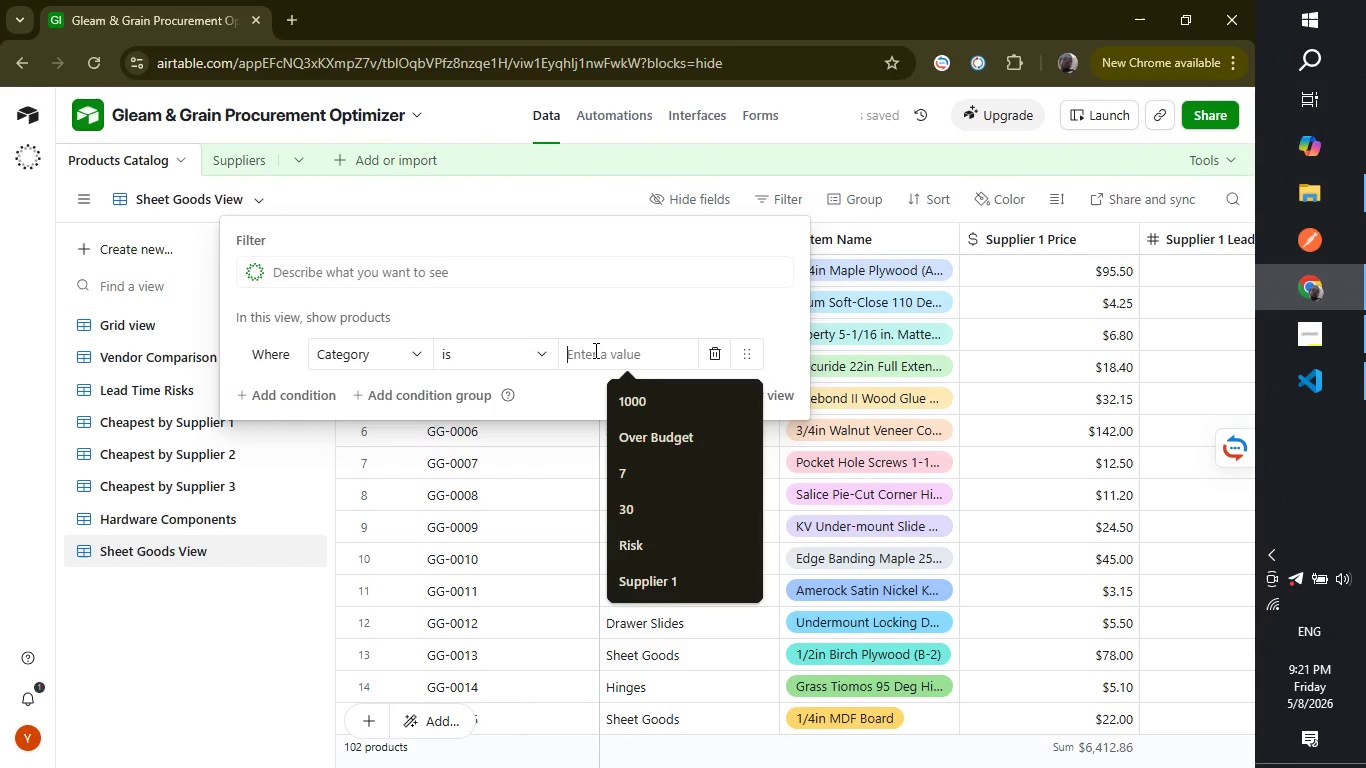 
left_click([594, 350])
 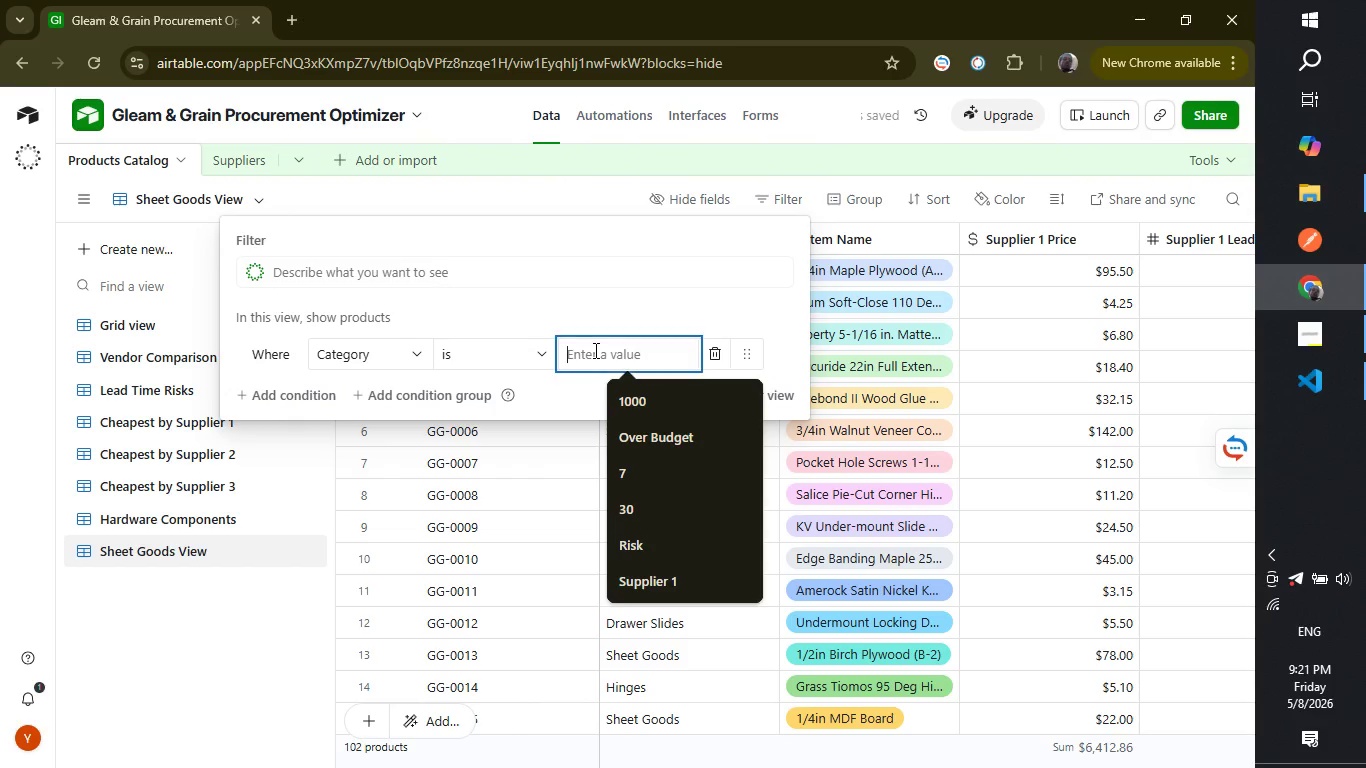 
type(Sheet Goods)
 